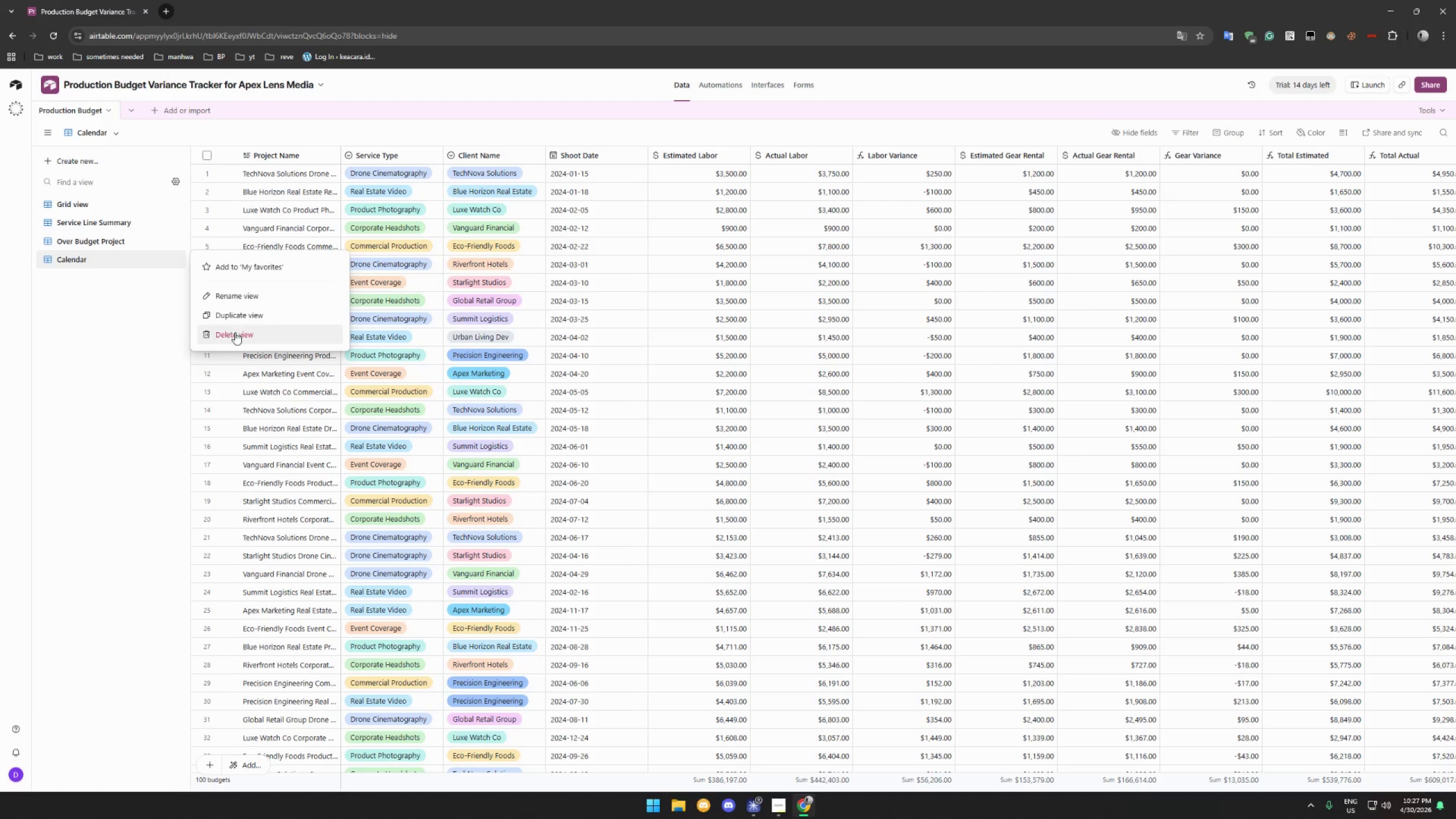 
left_click([235, 332])
 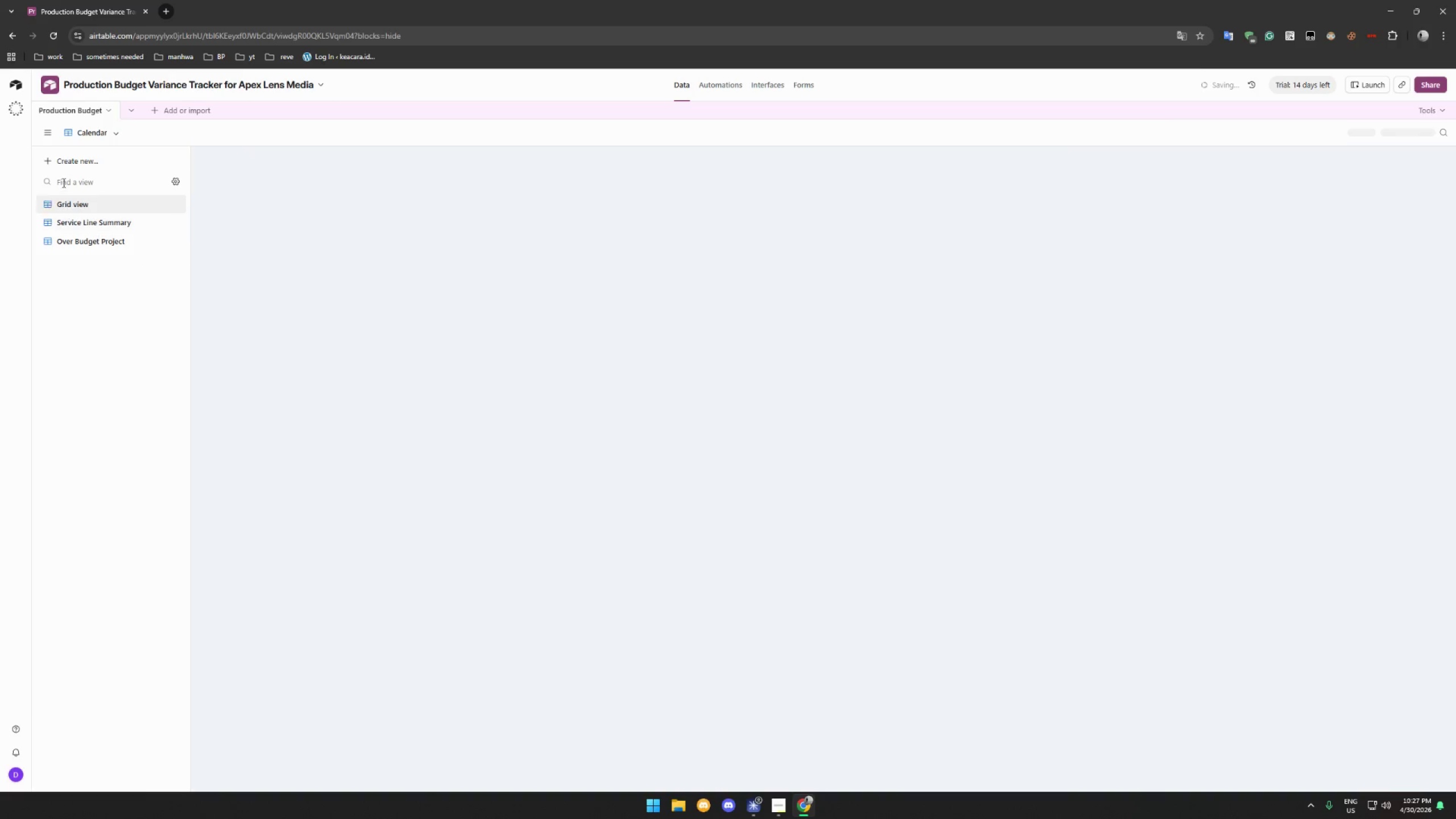 
left_click([59, 160])
 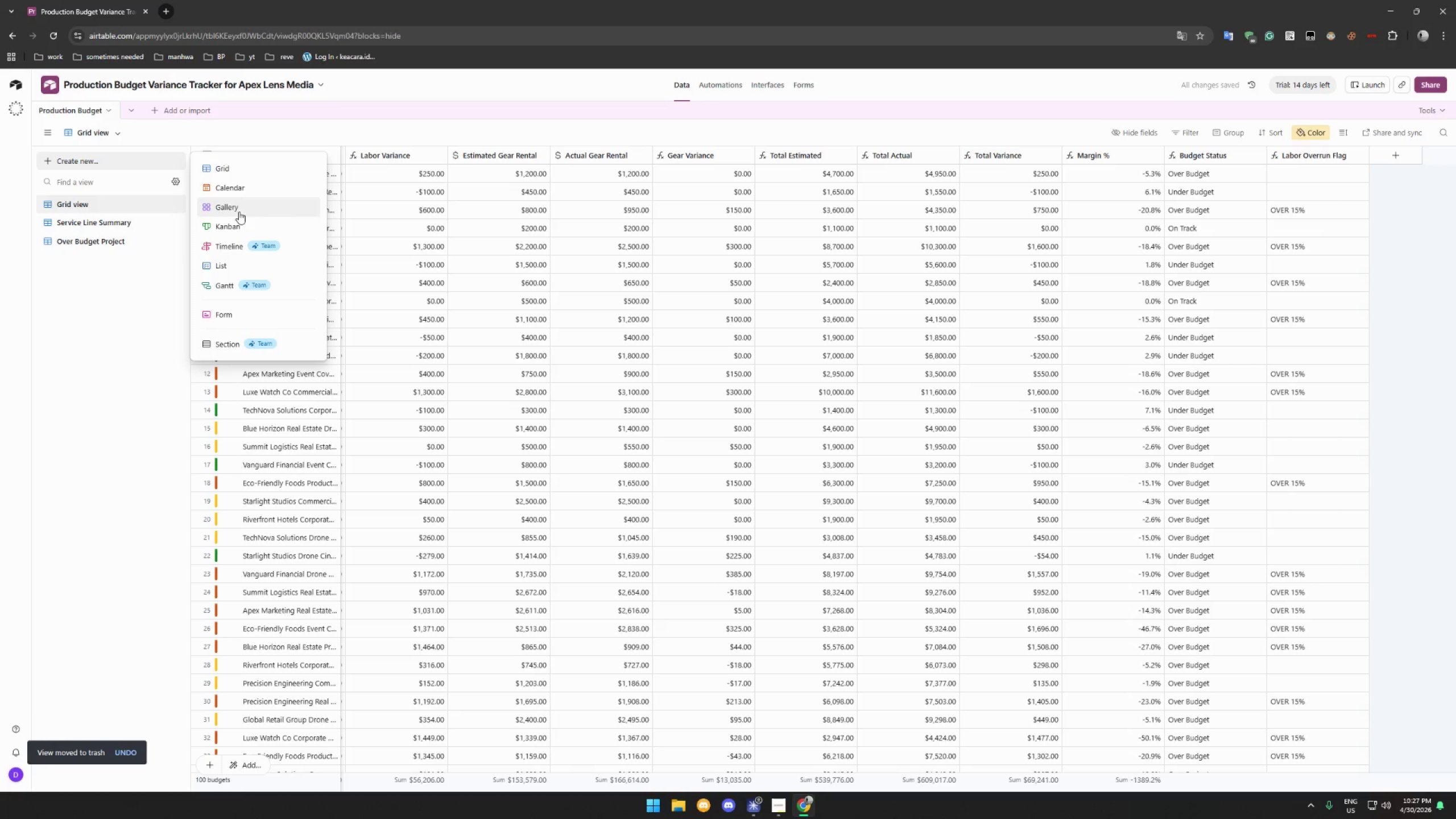 
left_click([239, 189])
 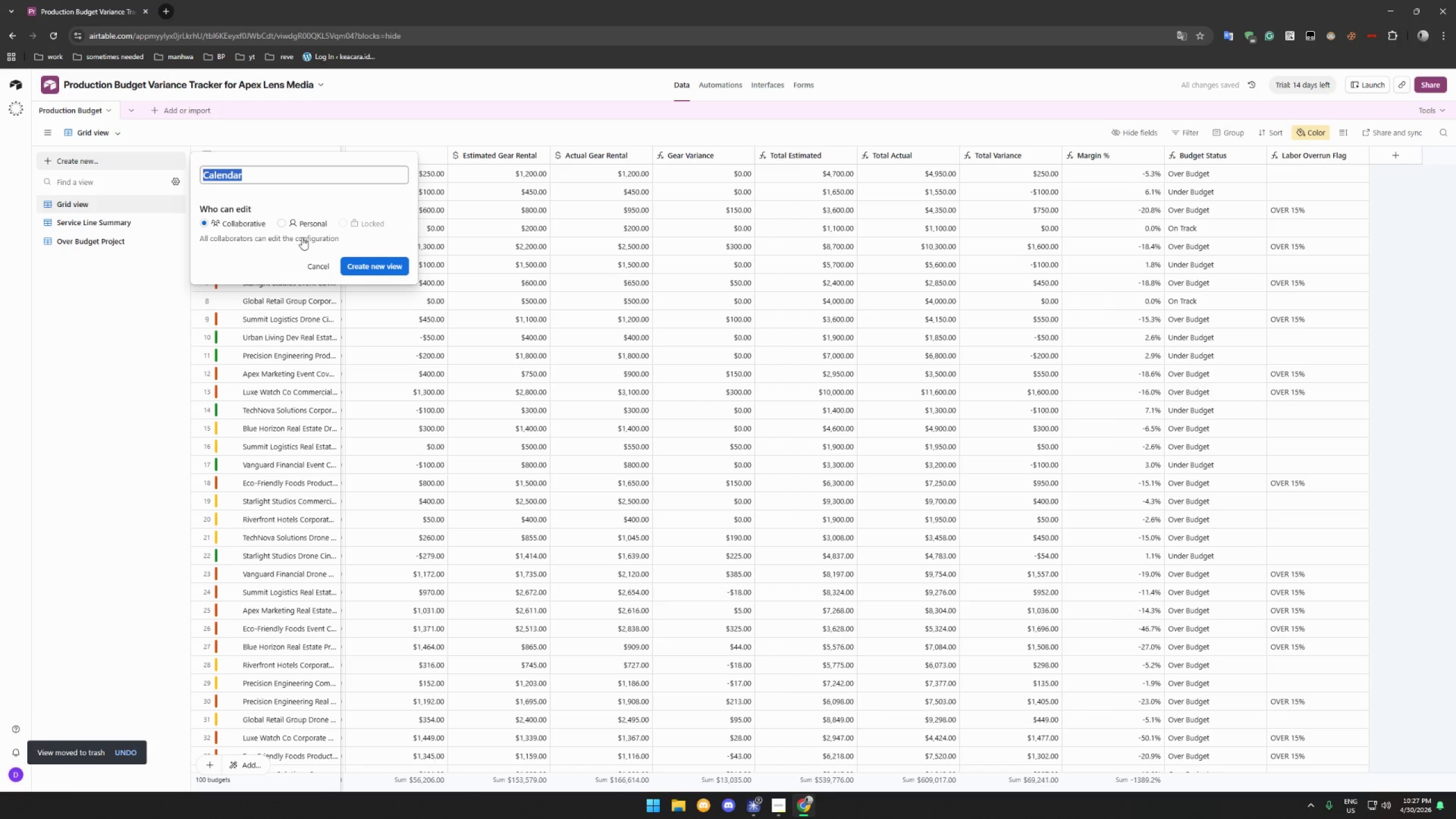 
left_click([381, 271])
 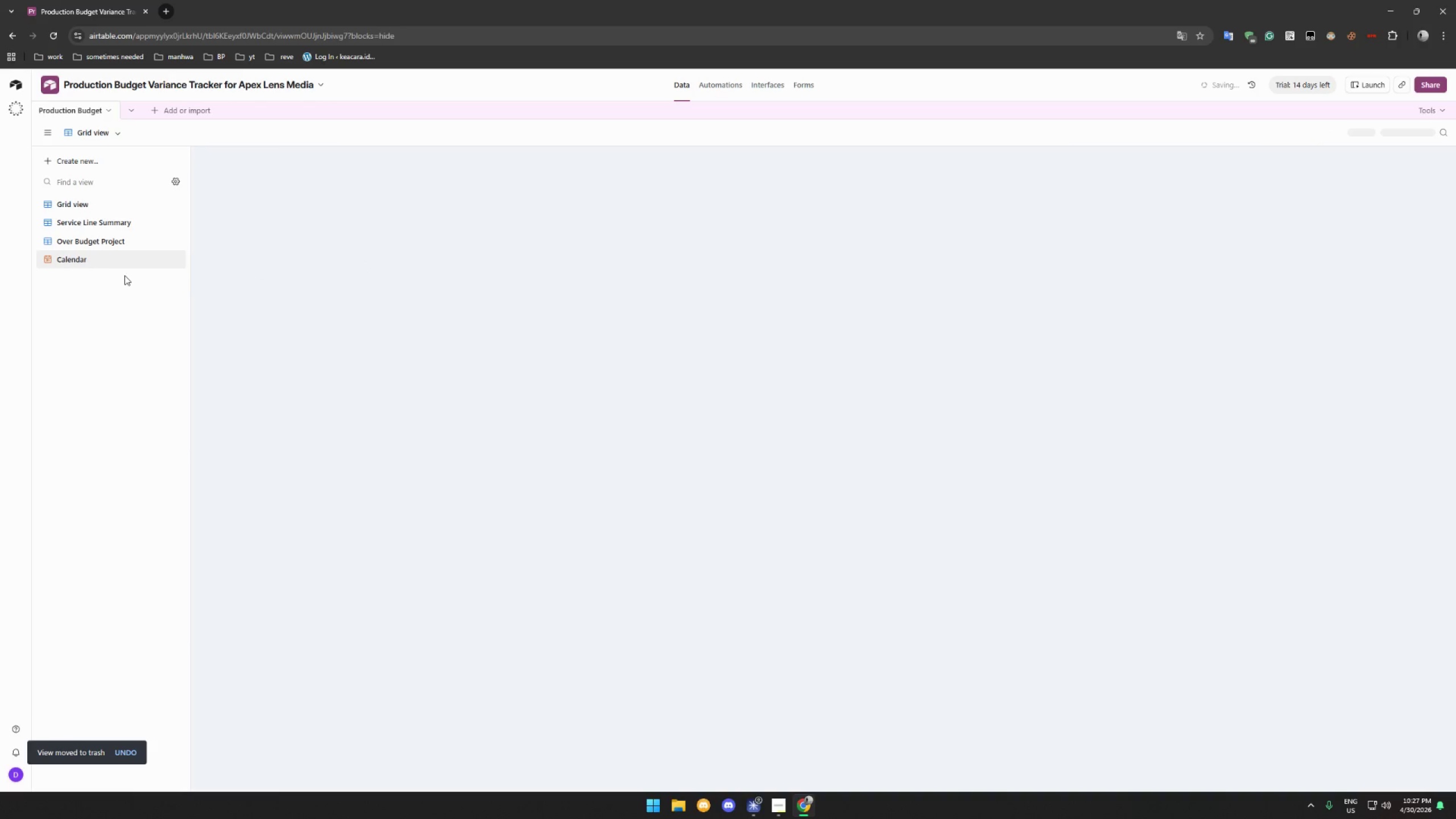 
mouse_move([127, 267])
 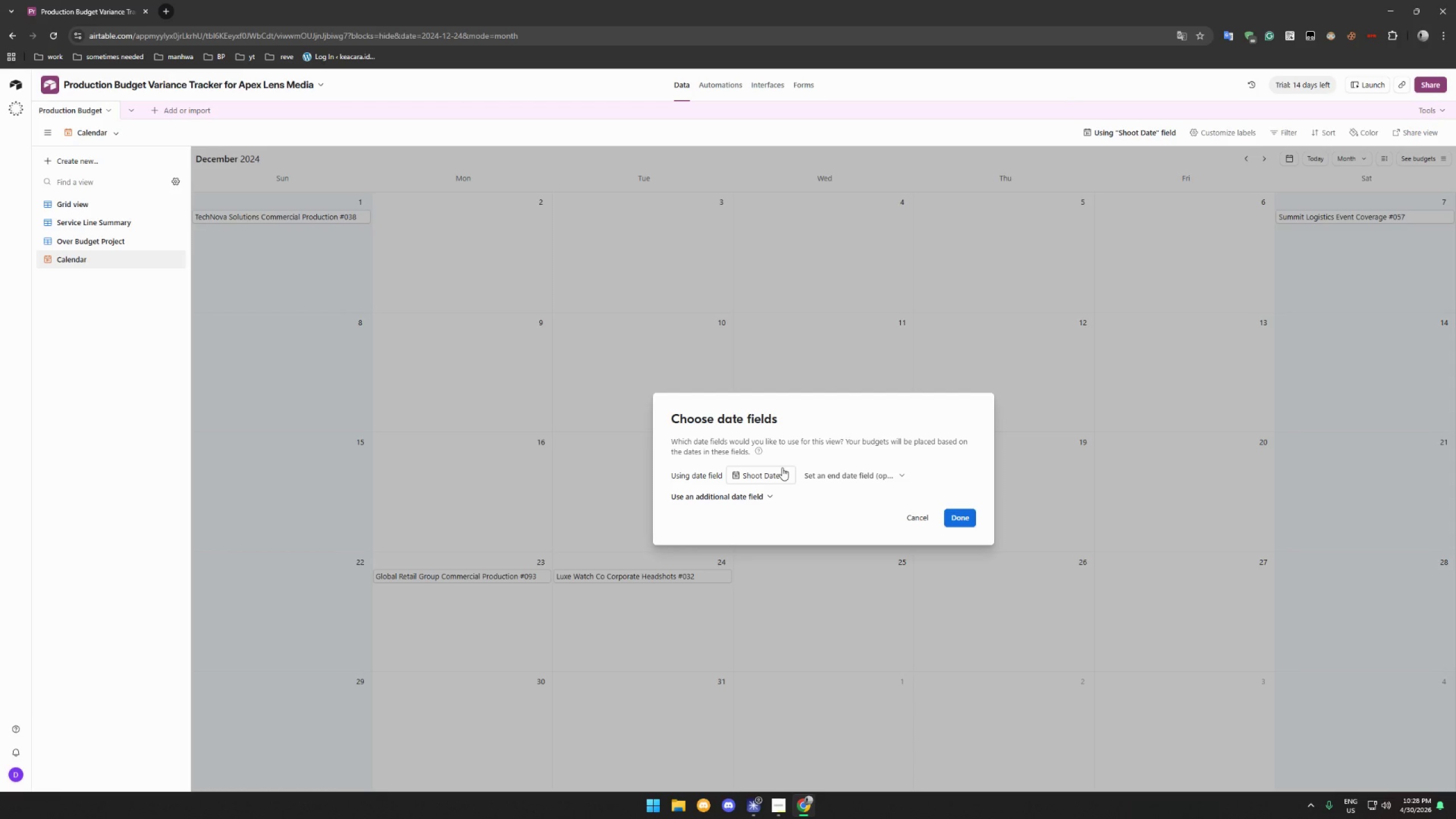 
wait(14.35)
 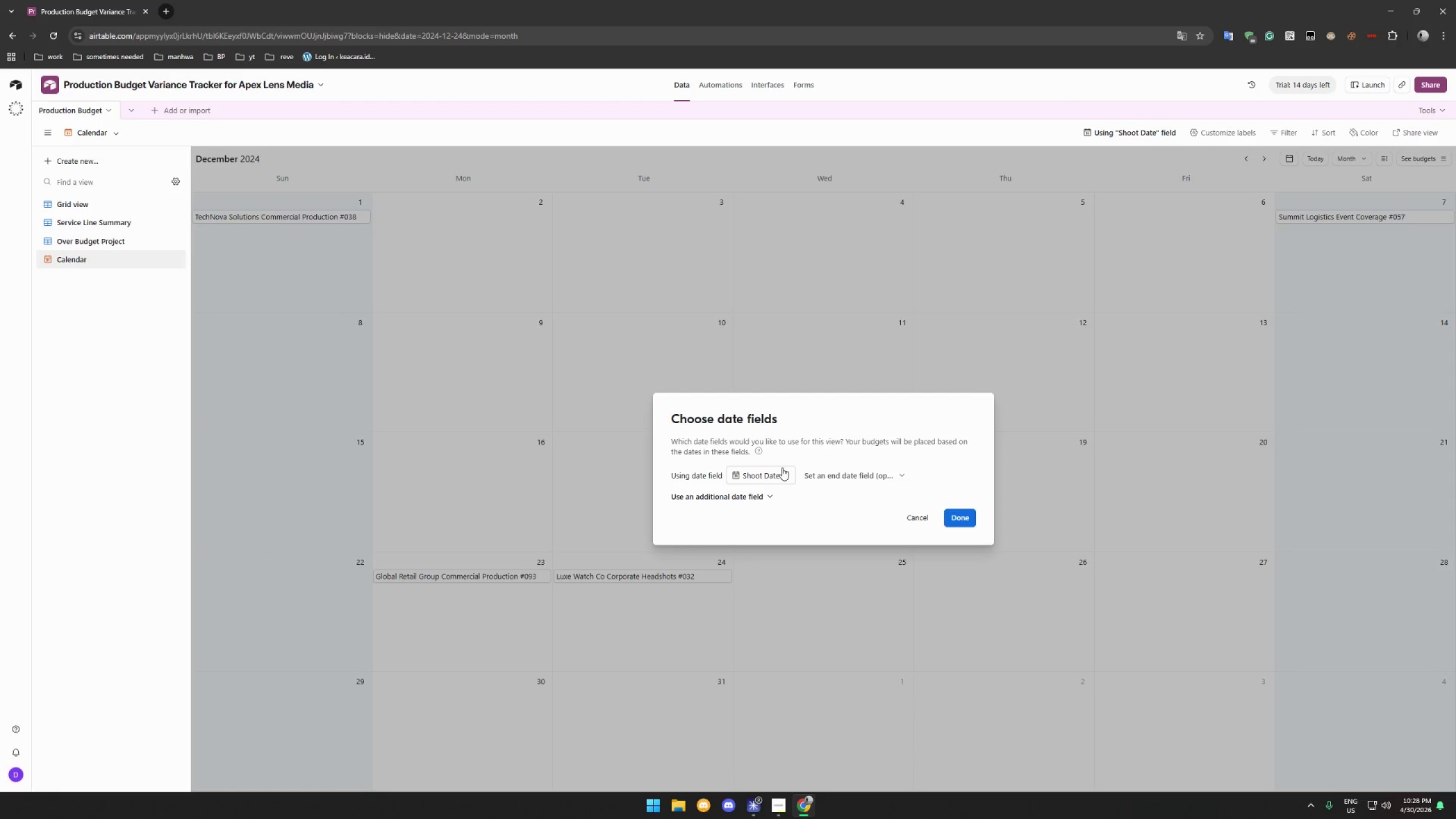 
left_click([954, 517])
 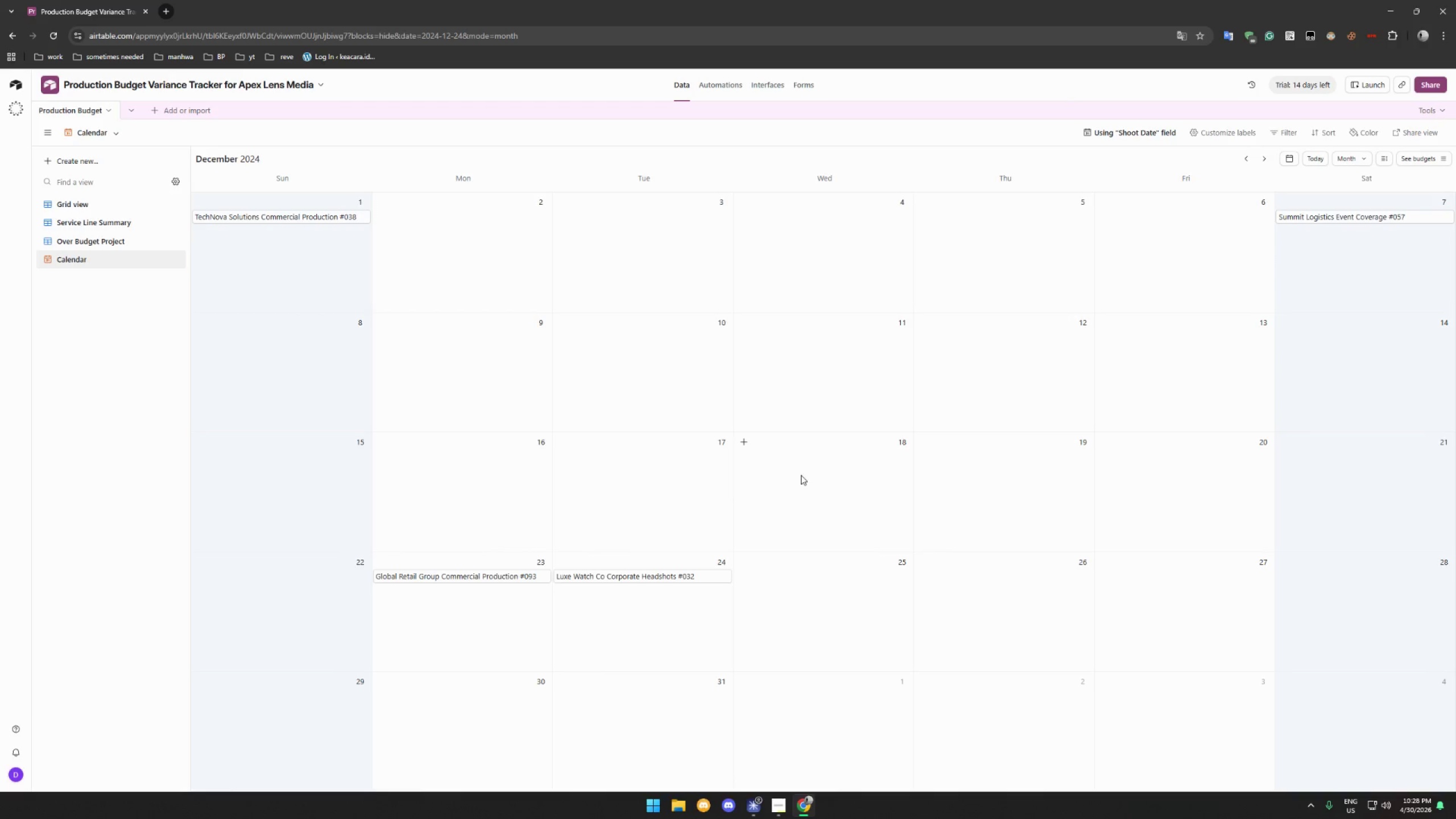 
scroll: coordinate [598, 391], scroll_direction: none, amount: 0.0
 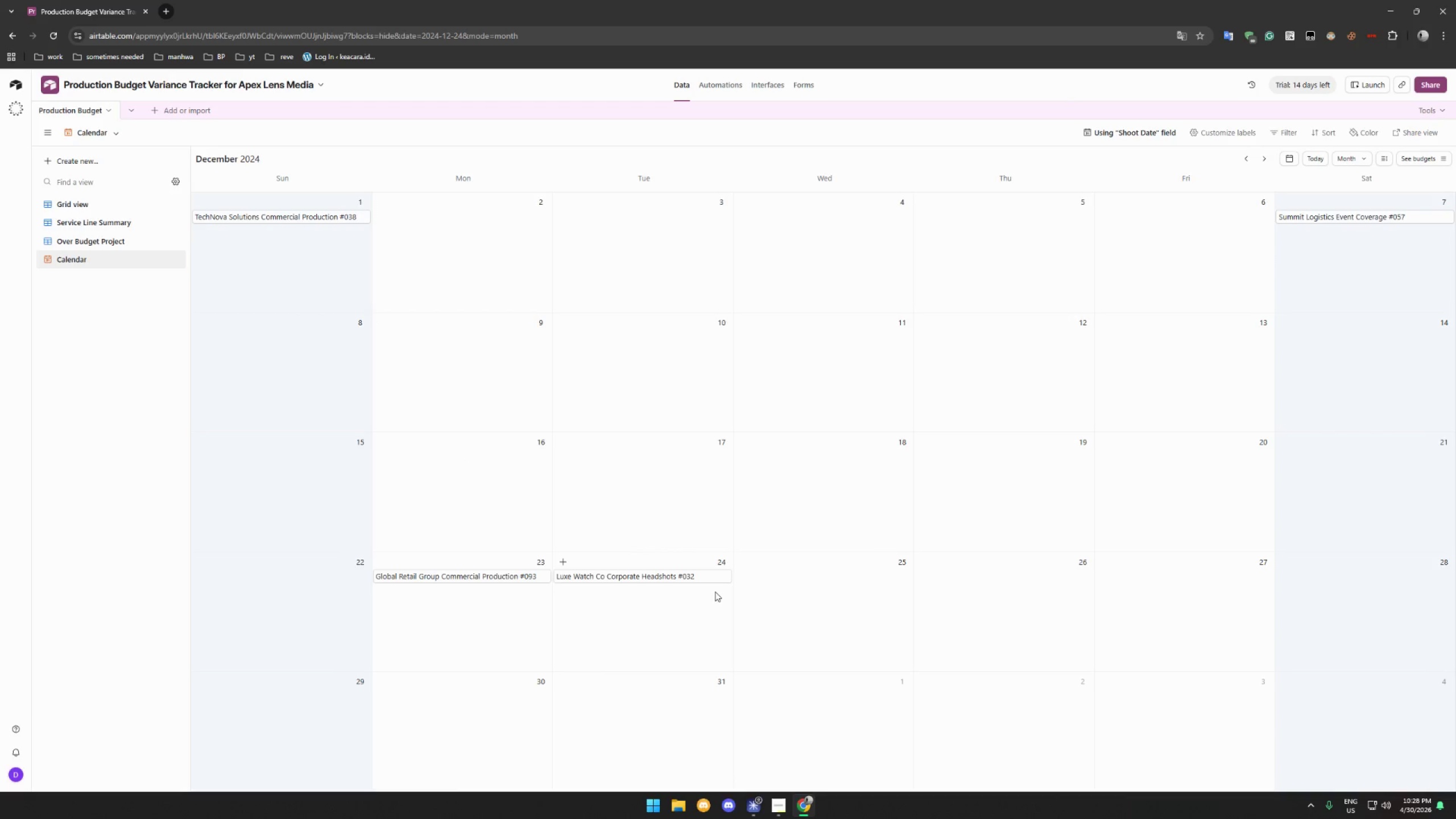 
scroll: coordinate [718, 552], scroll_direction: down, amount: 1.0
 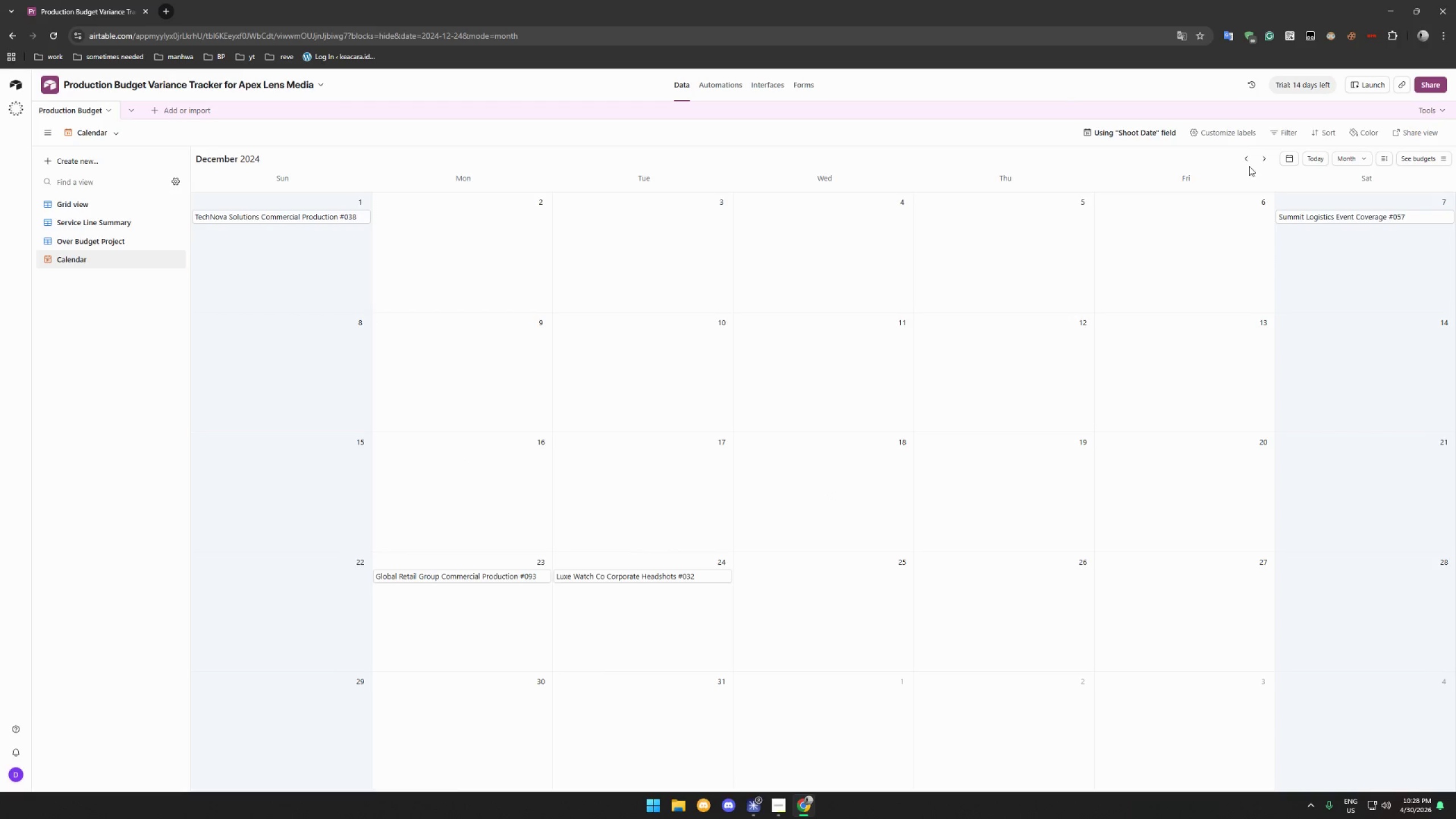 
left_click([1246, 160])
 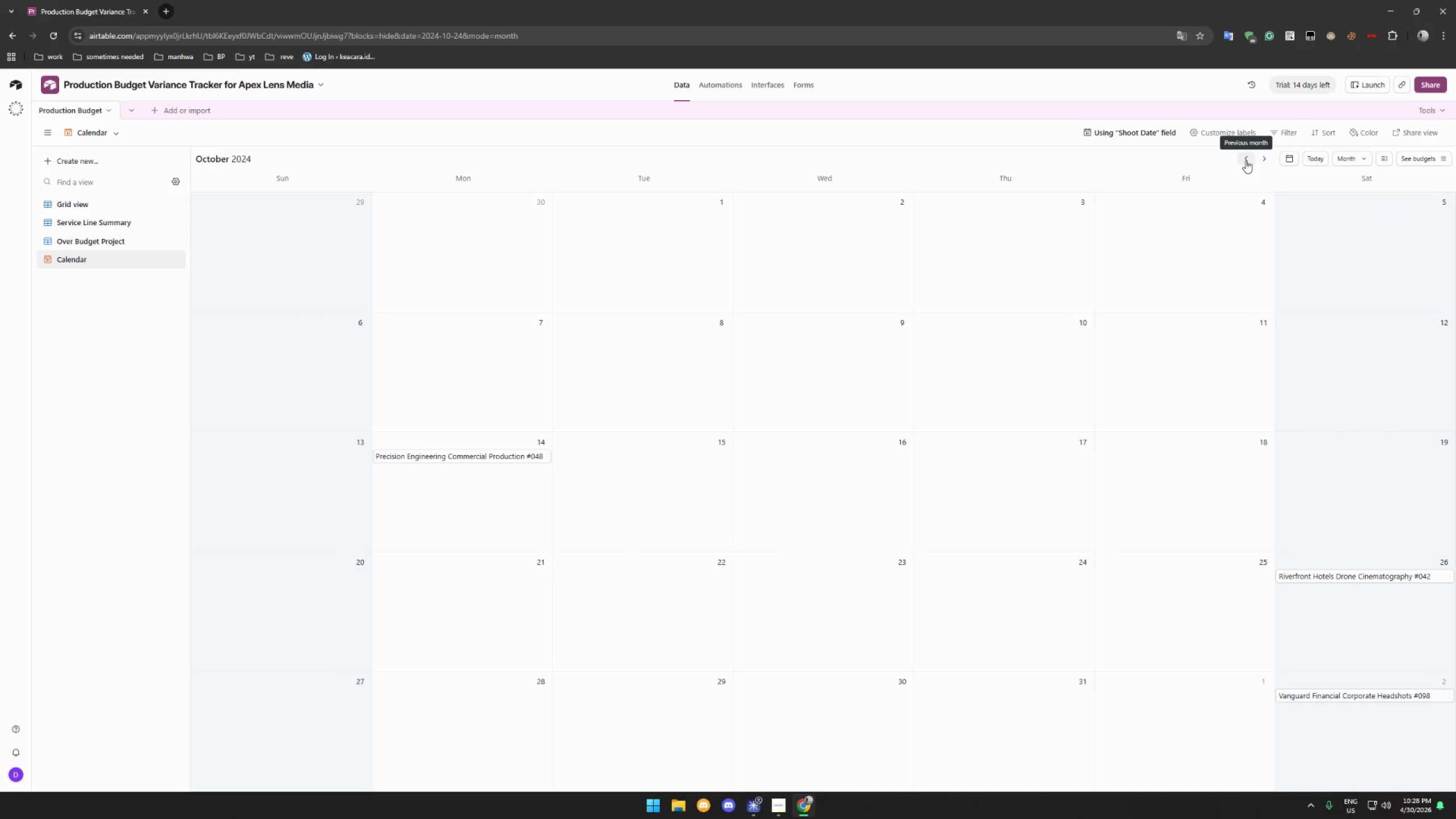 
double_click([1246, 160])
 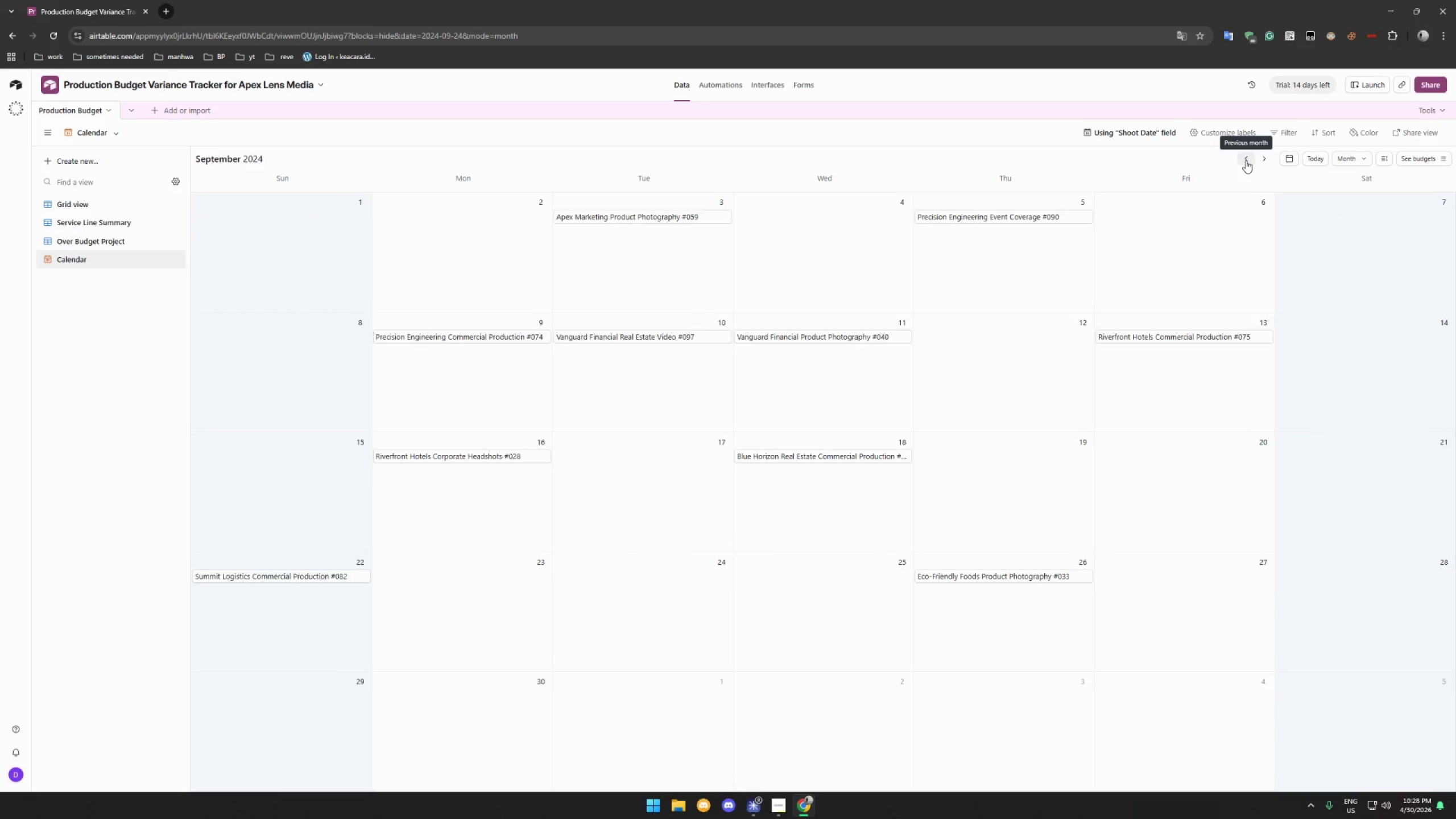 
triple_click([1246, 160])
 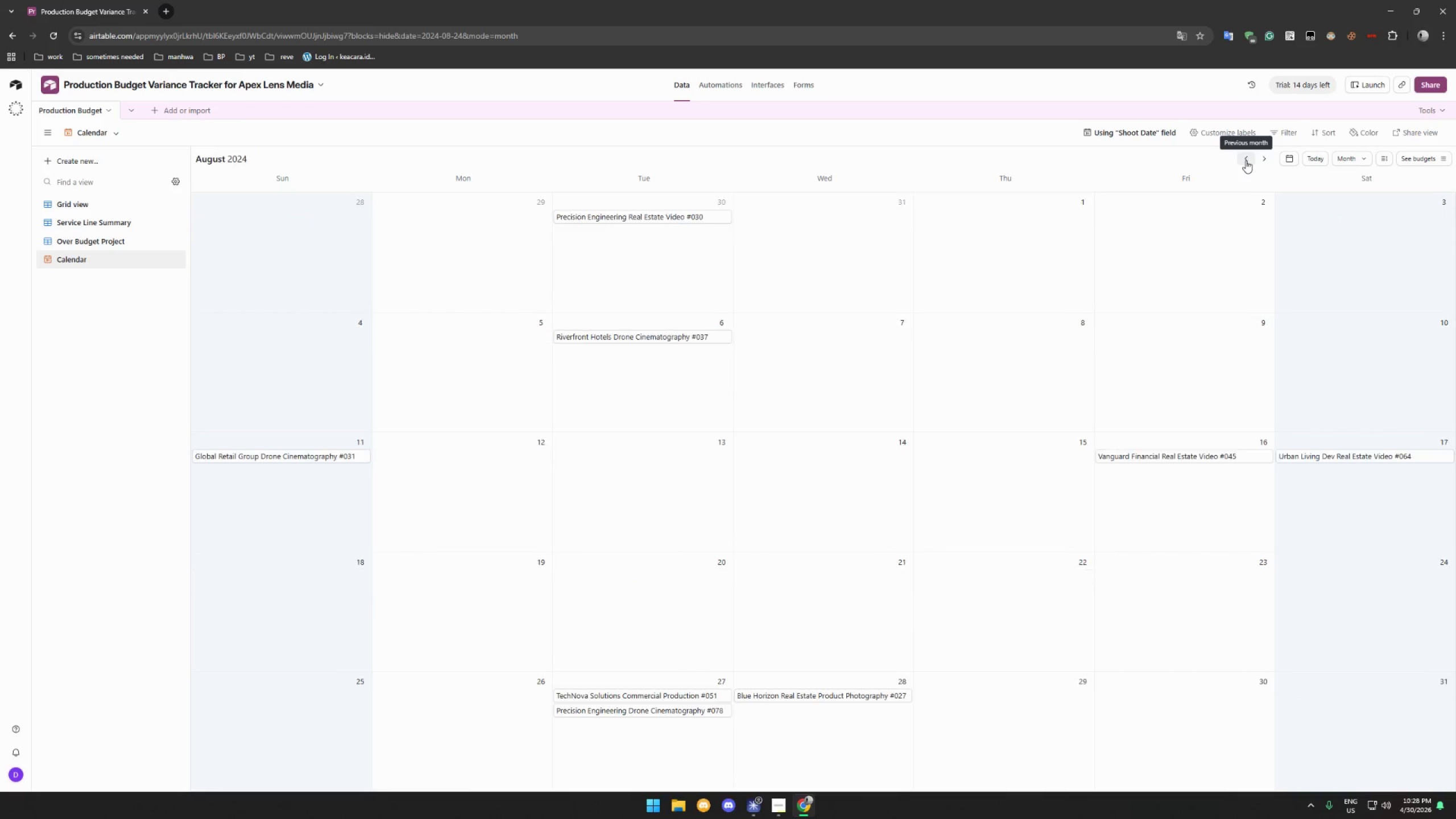 
triple_click([1246, 160])
 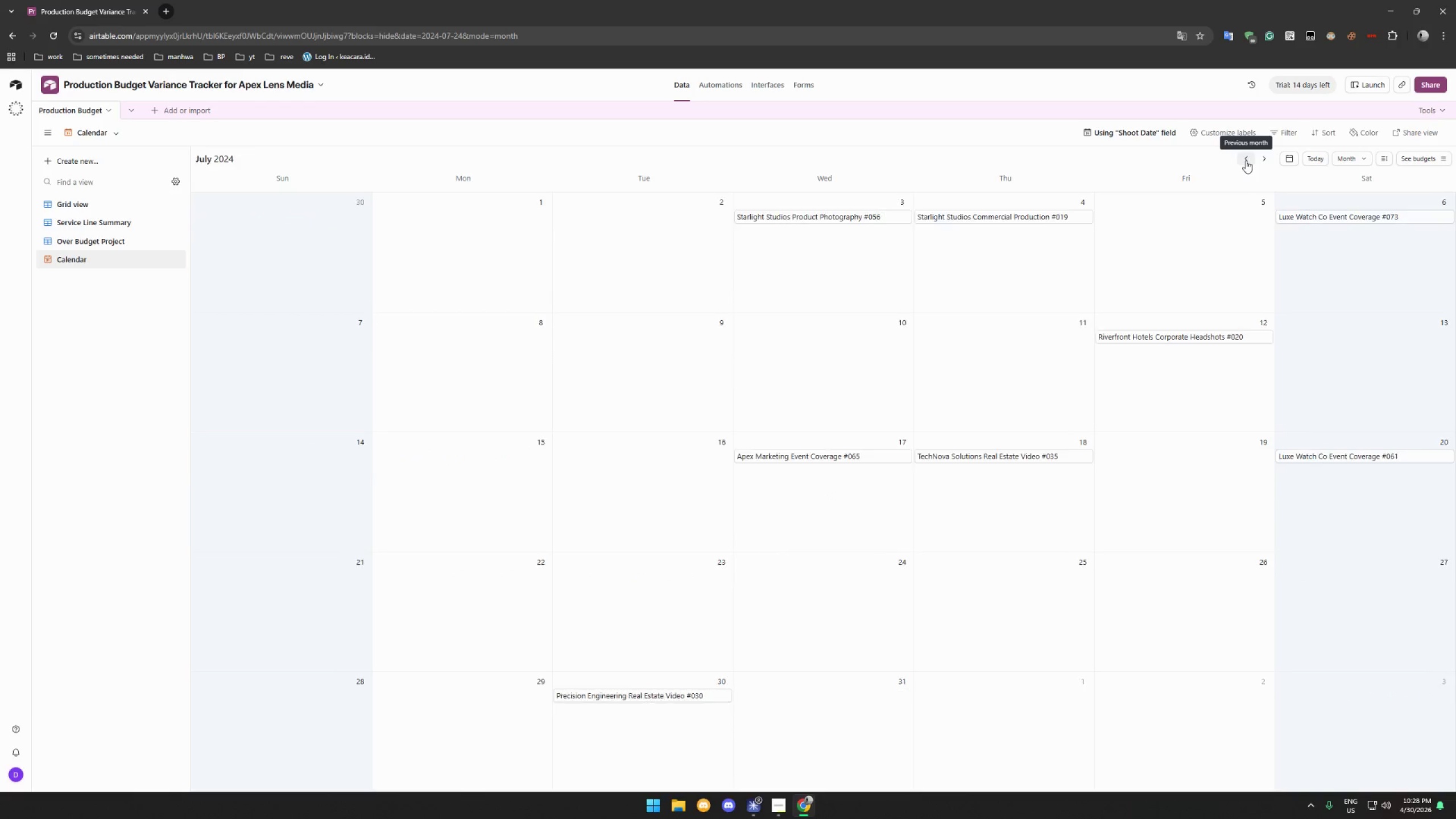 
triple_click([1246, 160])
 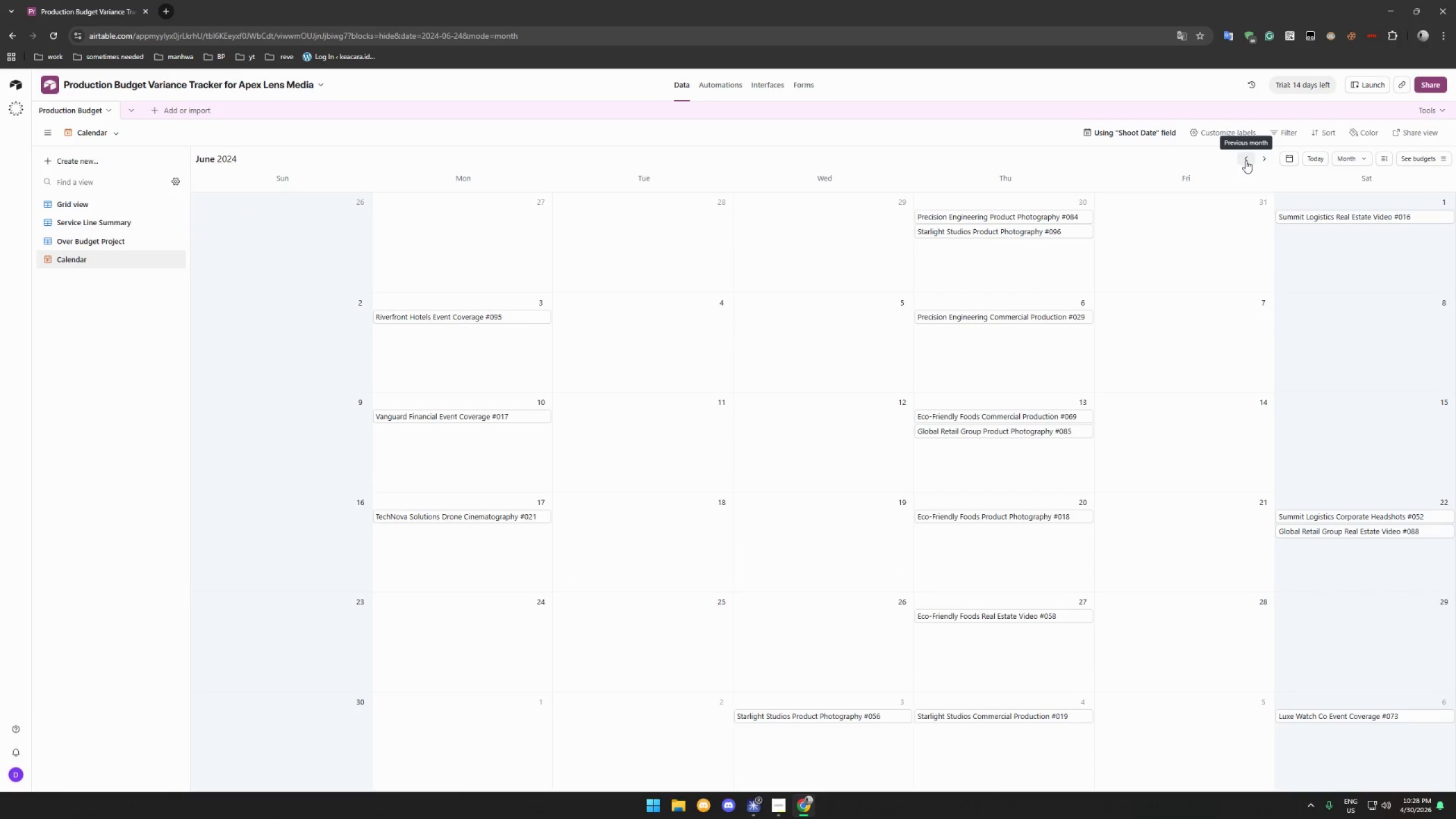 
triple_click([1246, 160])
 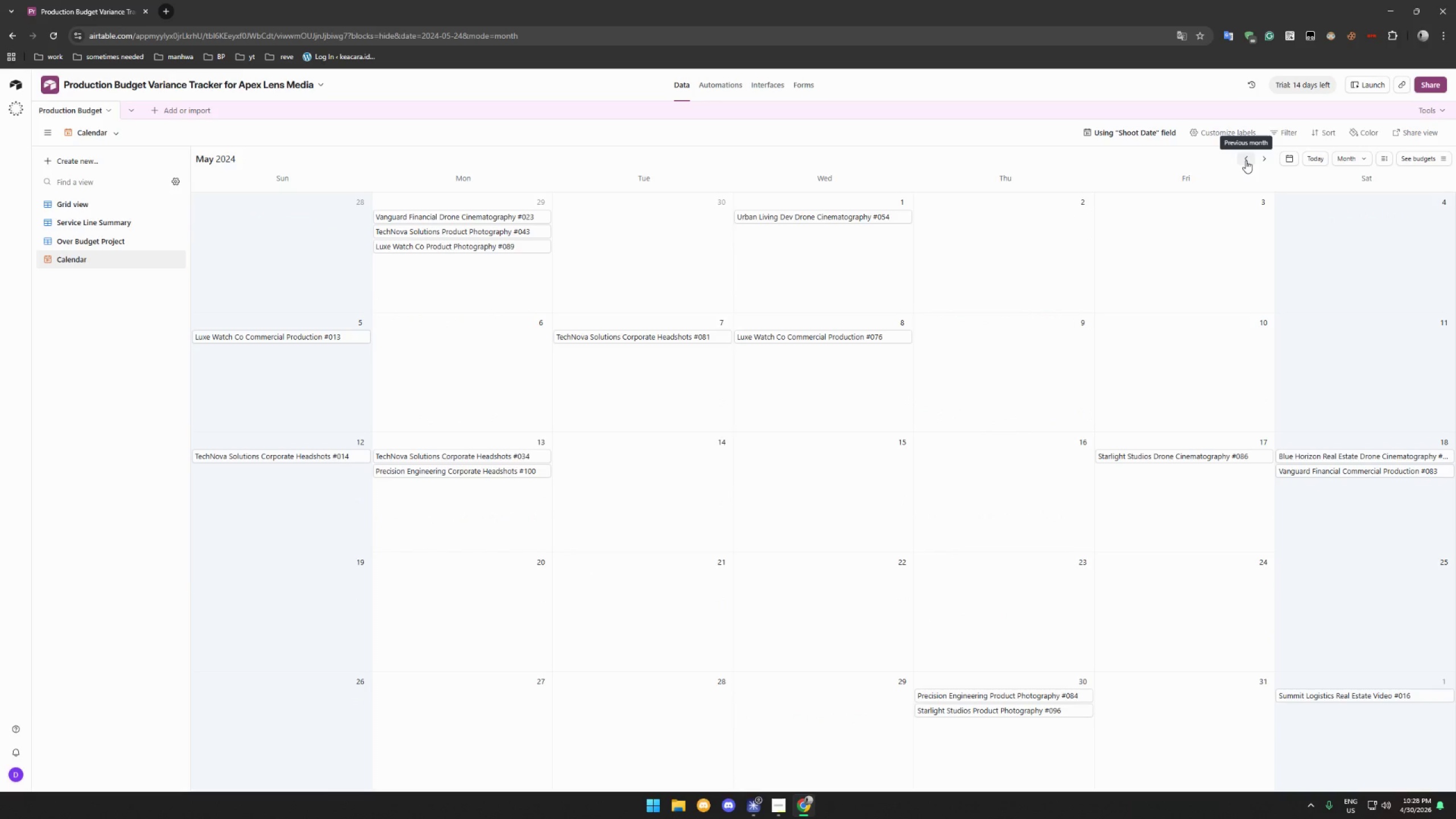 
left_click([1246, 160])
 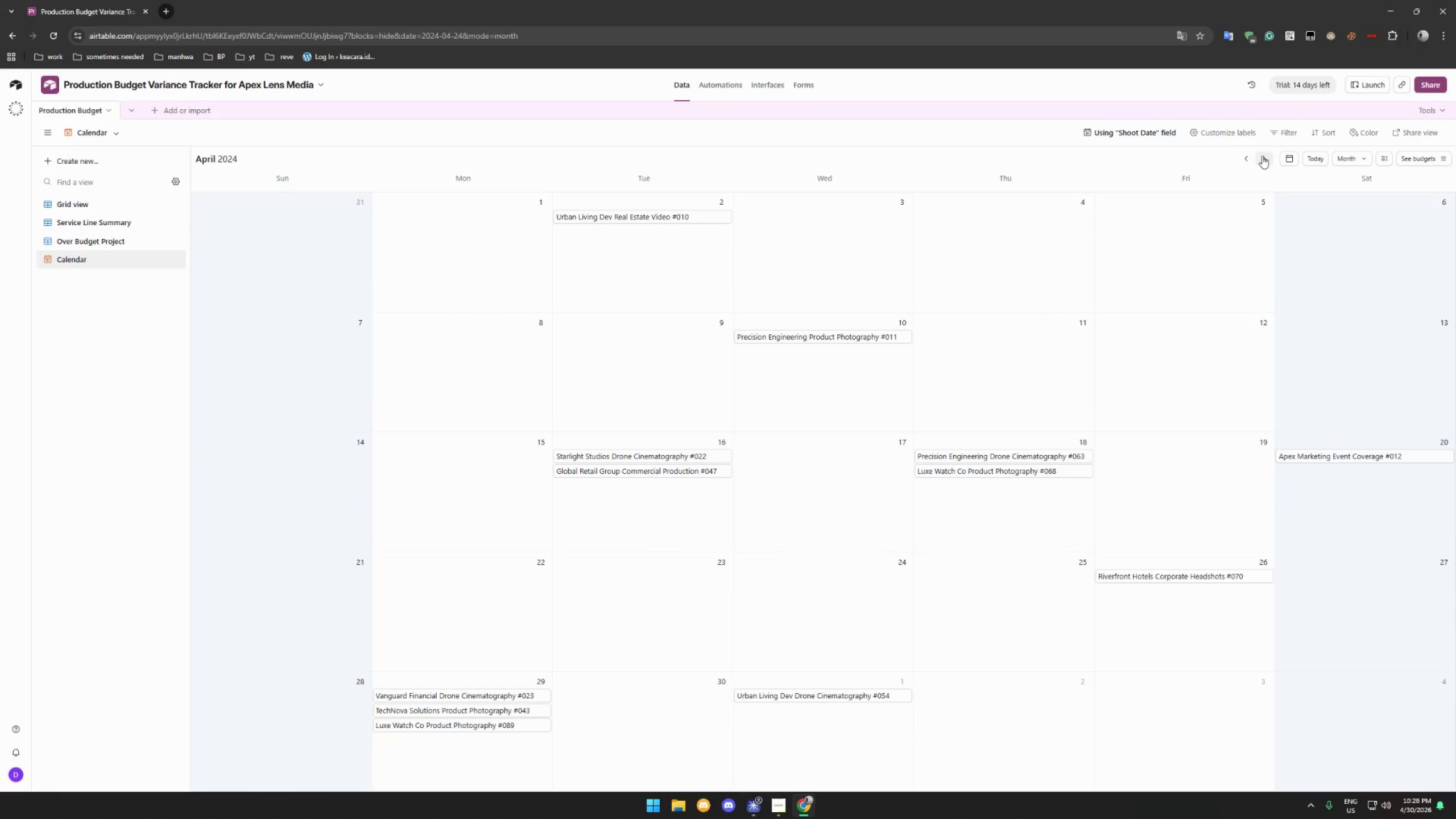 
double_click([1264, 155])
 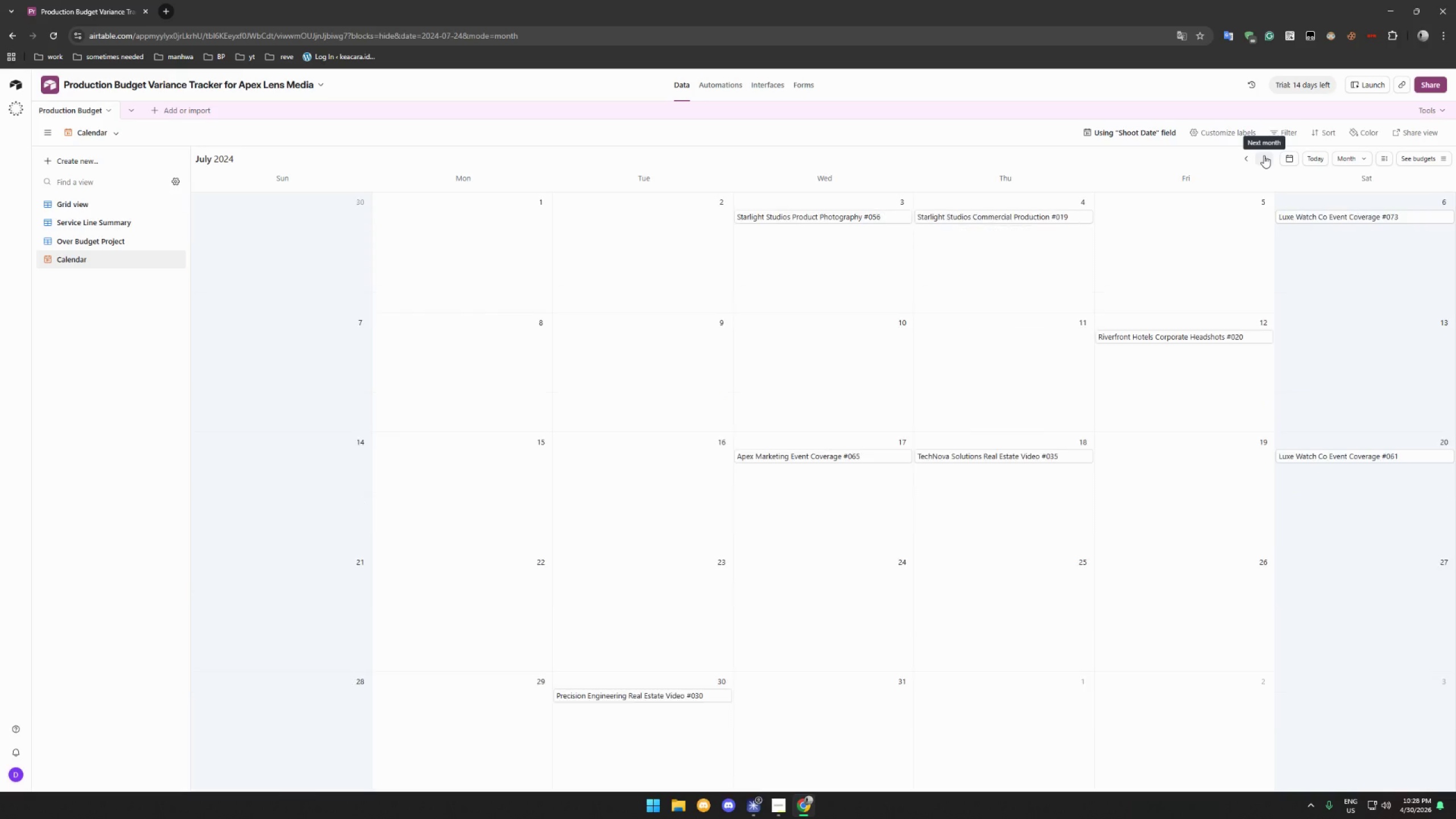 
double_click([1264, 155])
 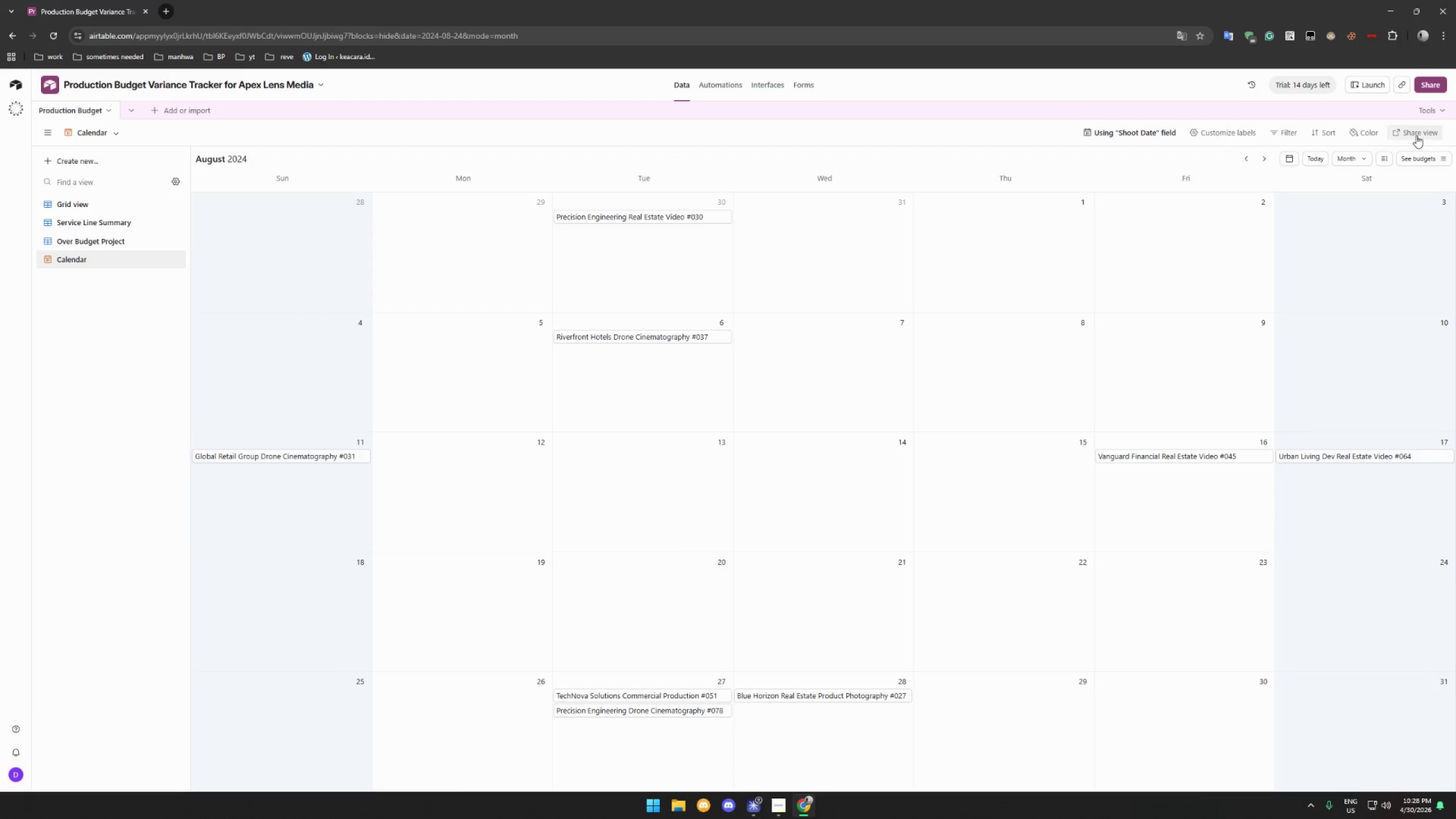 
wait(18.66)
 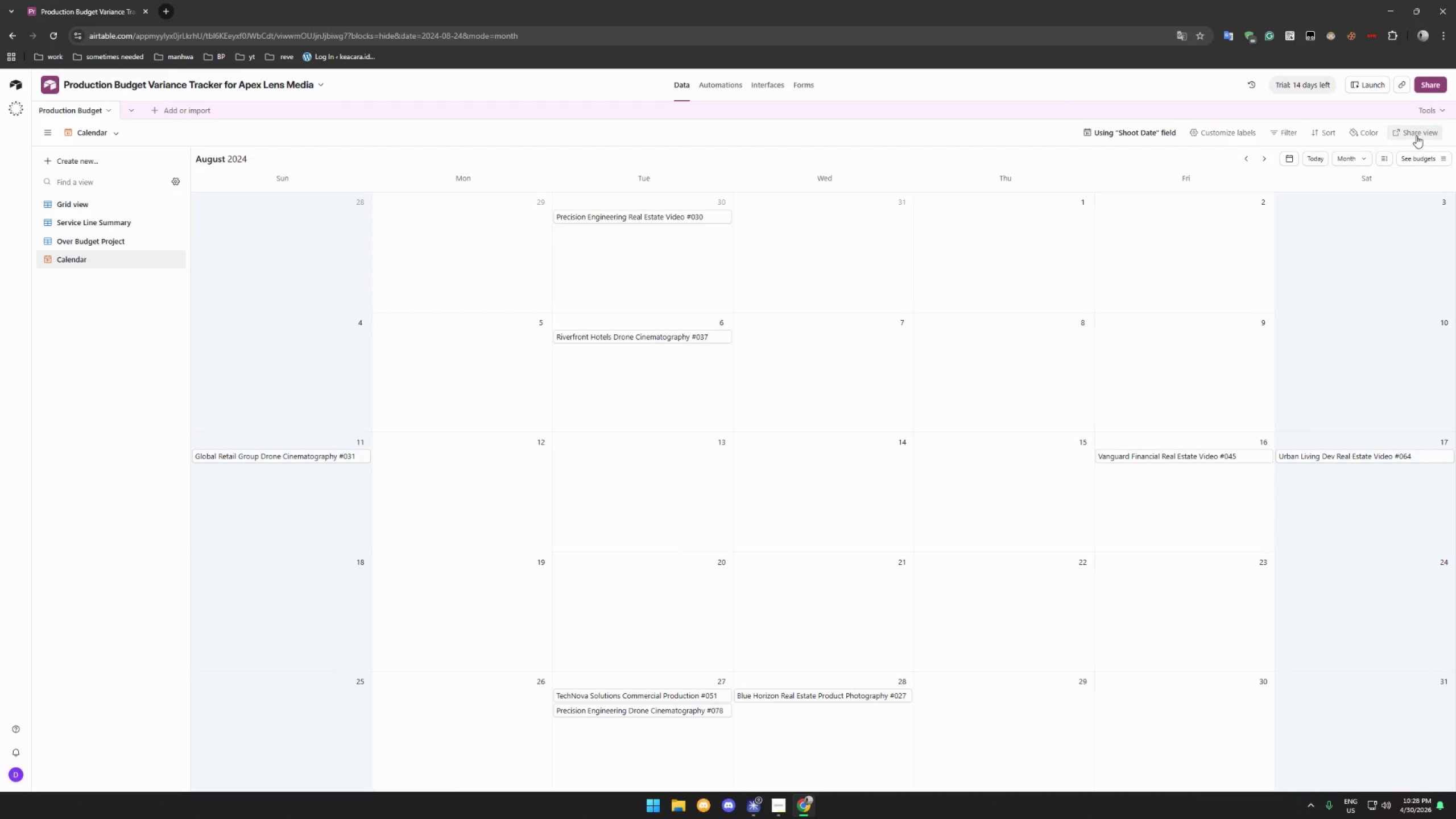 
scroll: coordinate [1273, 235], scroll_direction: down, amount: 3.0
 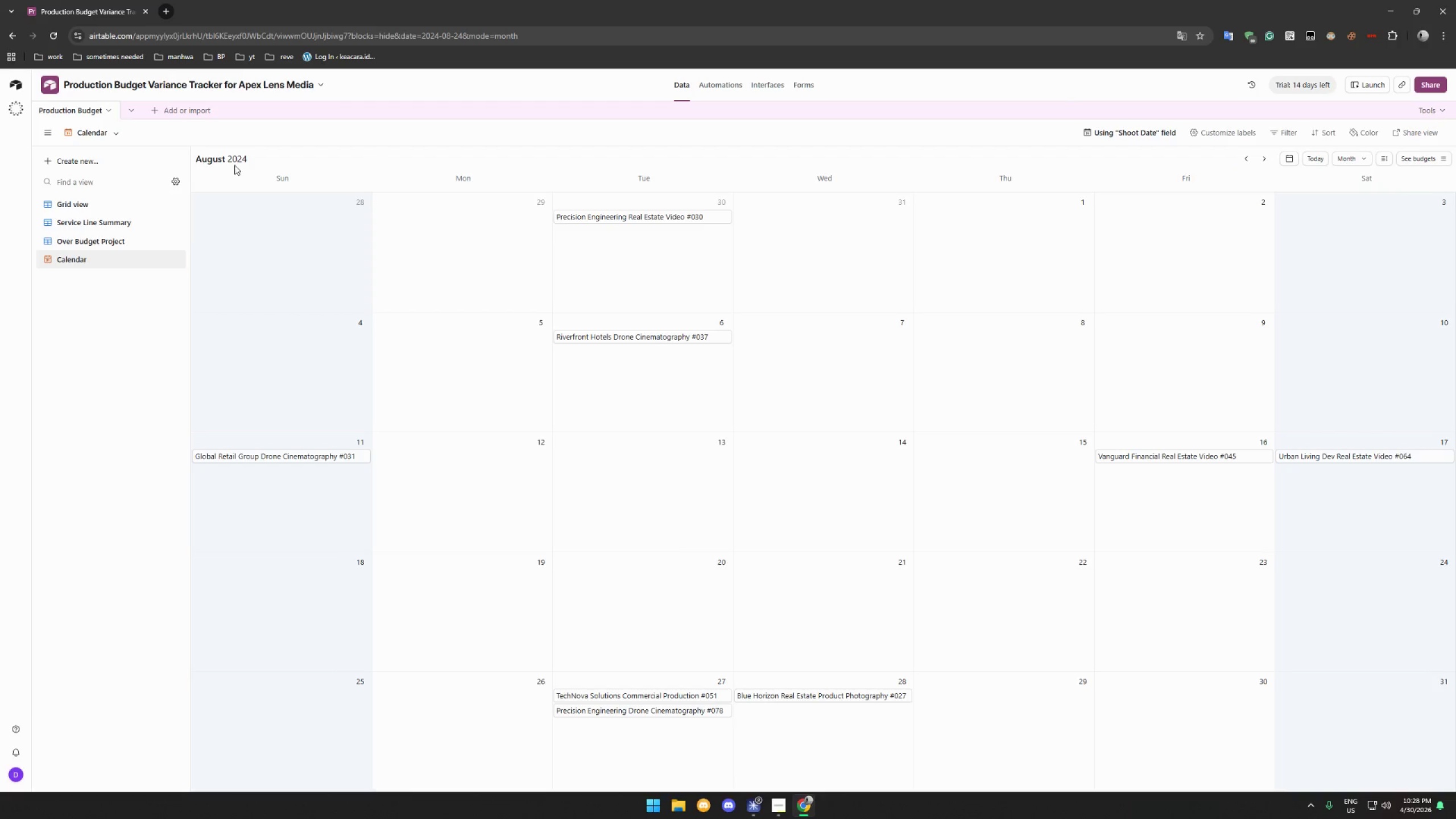 
scroll: coordinate [429, 237], scroll_direction: none, amount: 0.0
 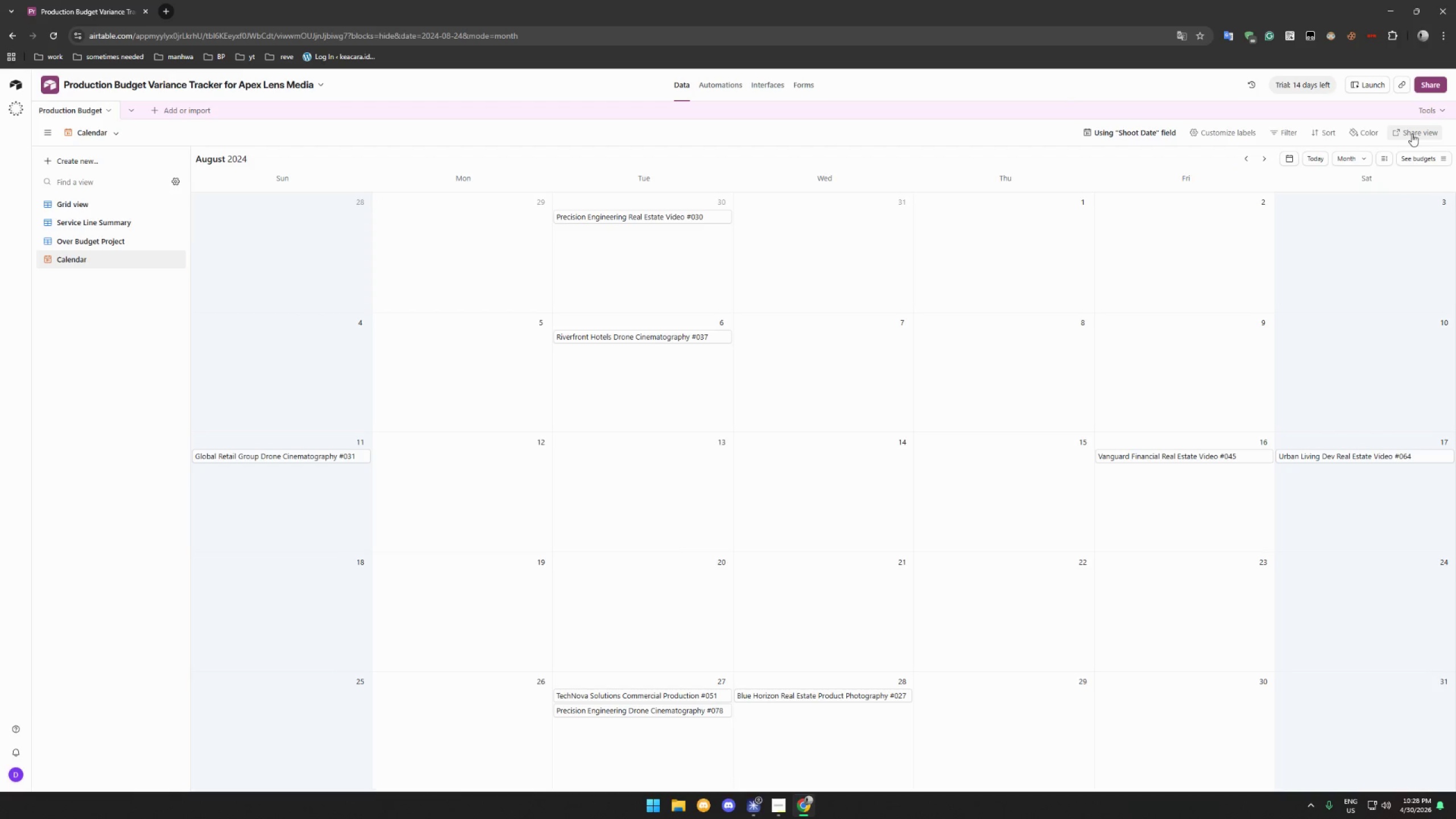 
left_click([1416, 130])
 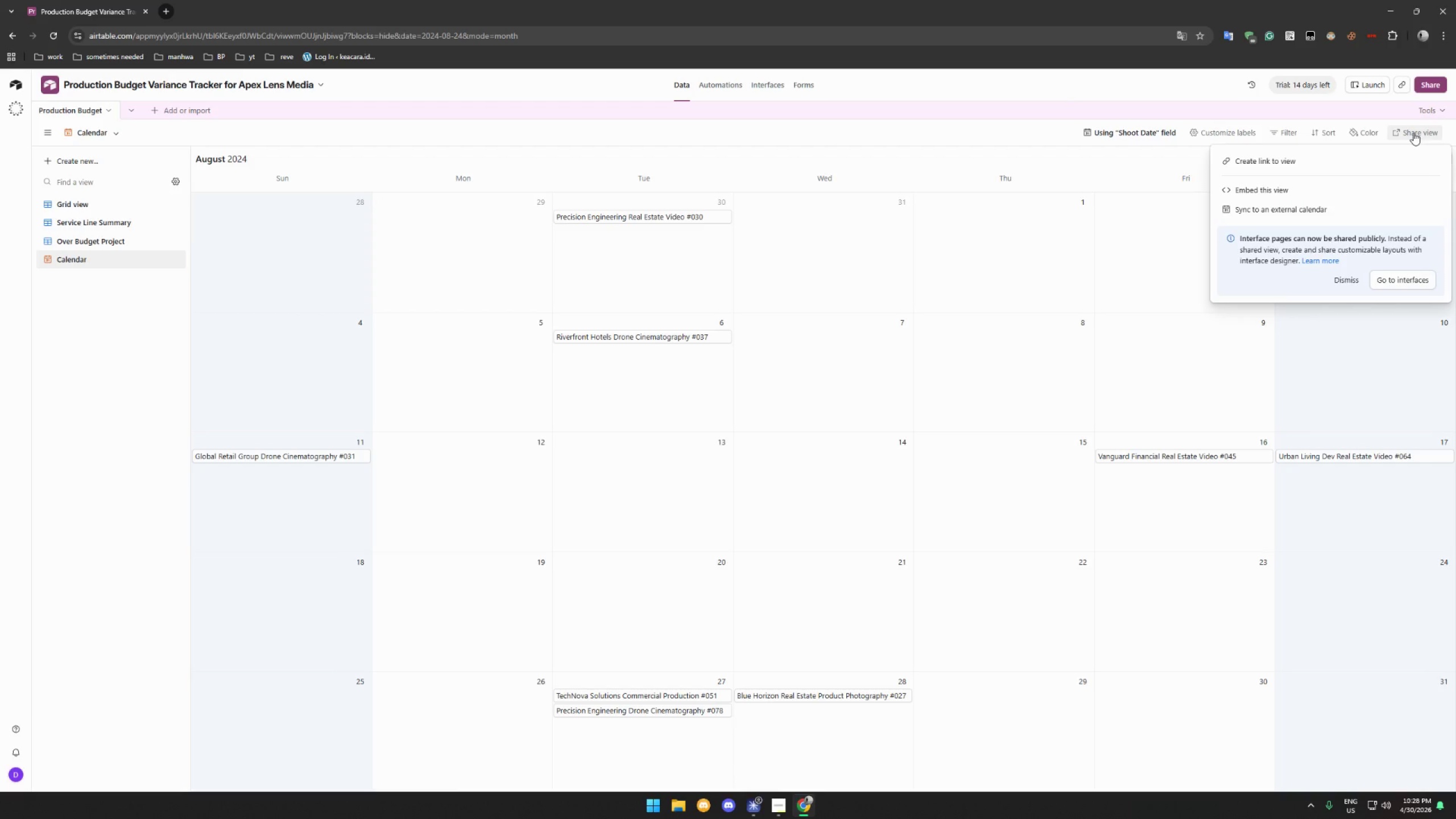 
left_click([1413, 133])
 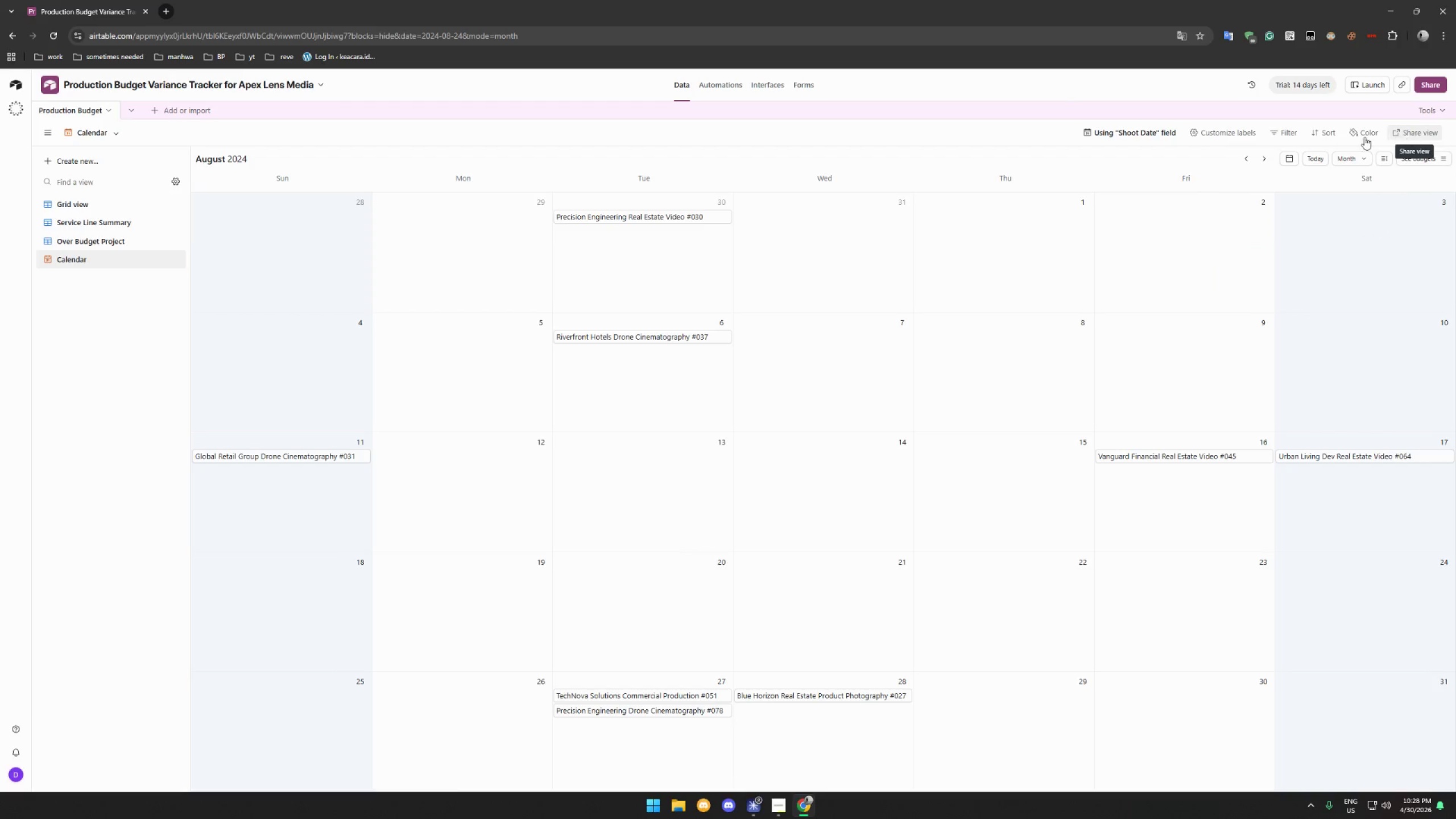 
mouse_move([1307, 160])
 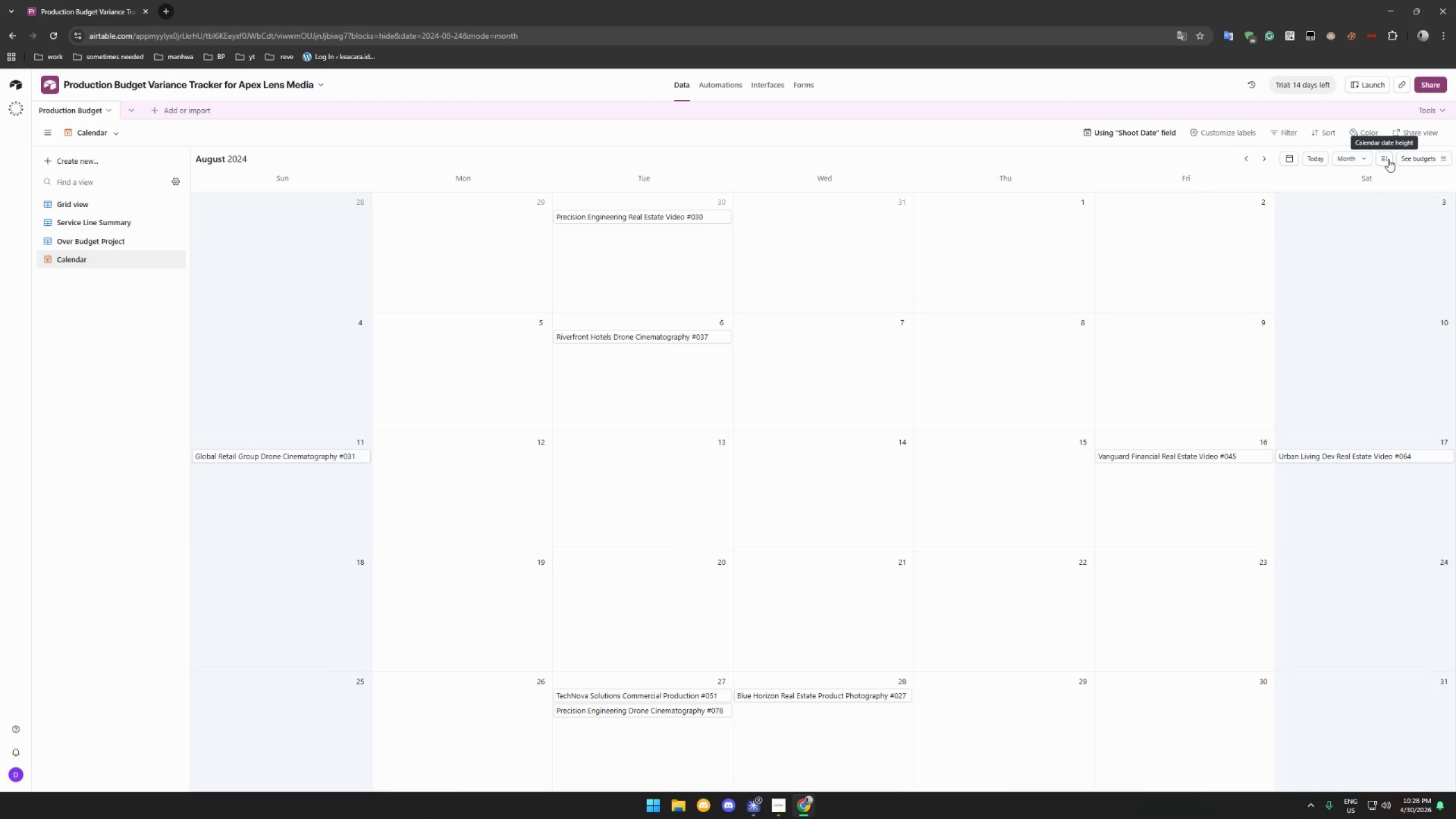 
left_click([1388, 159])
 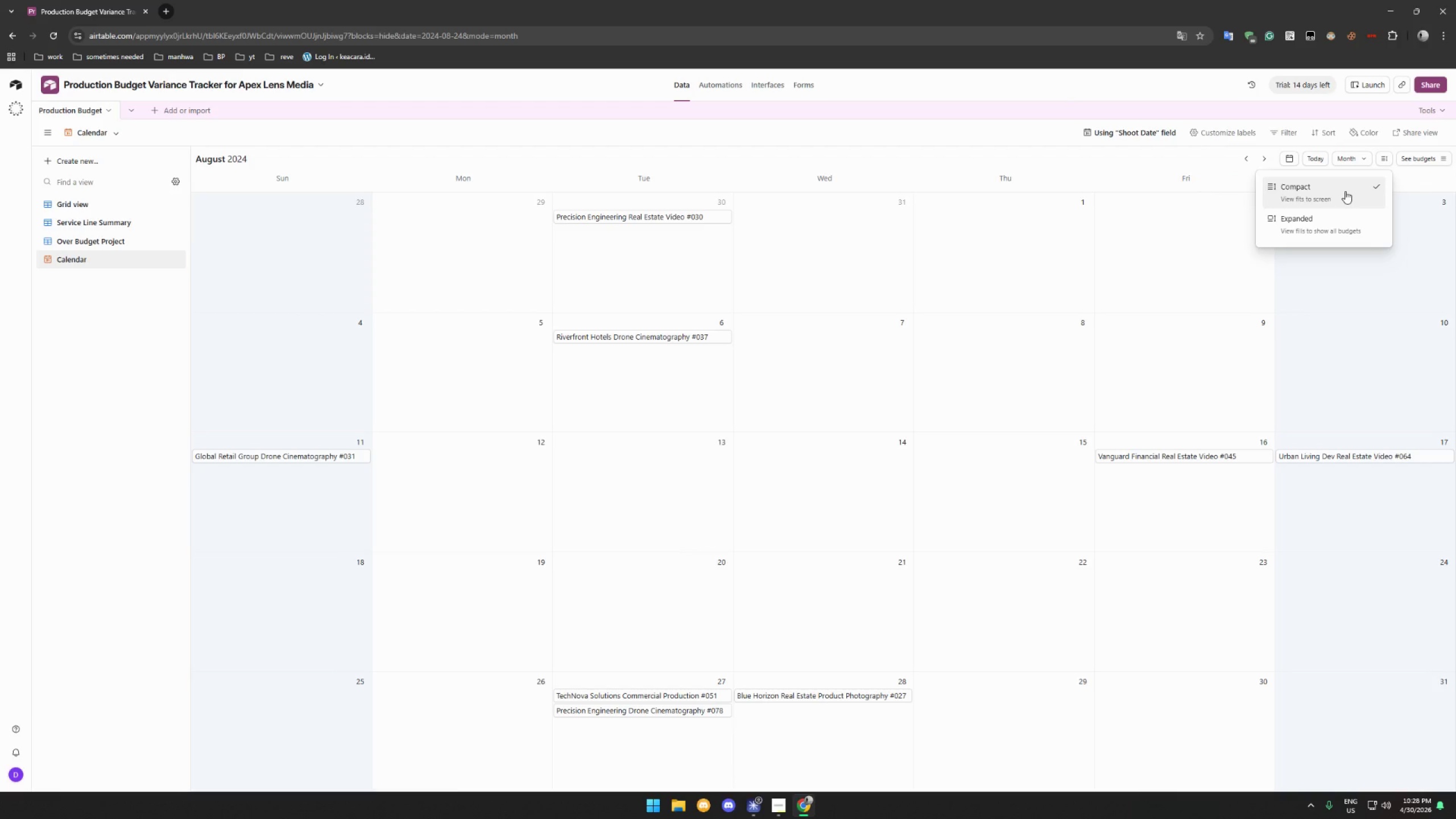 
left_click([1345, 191])
 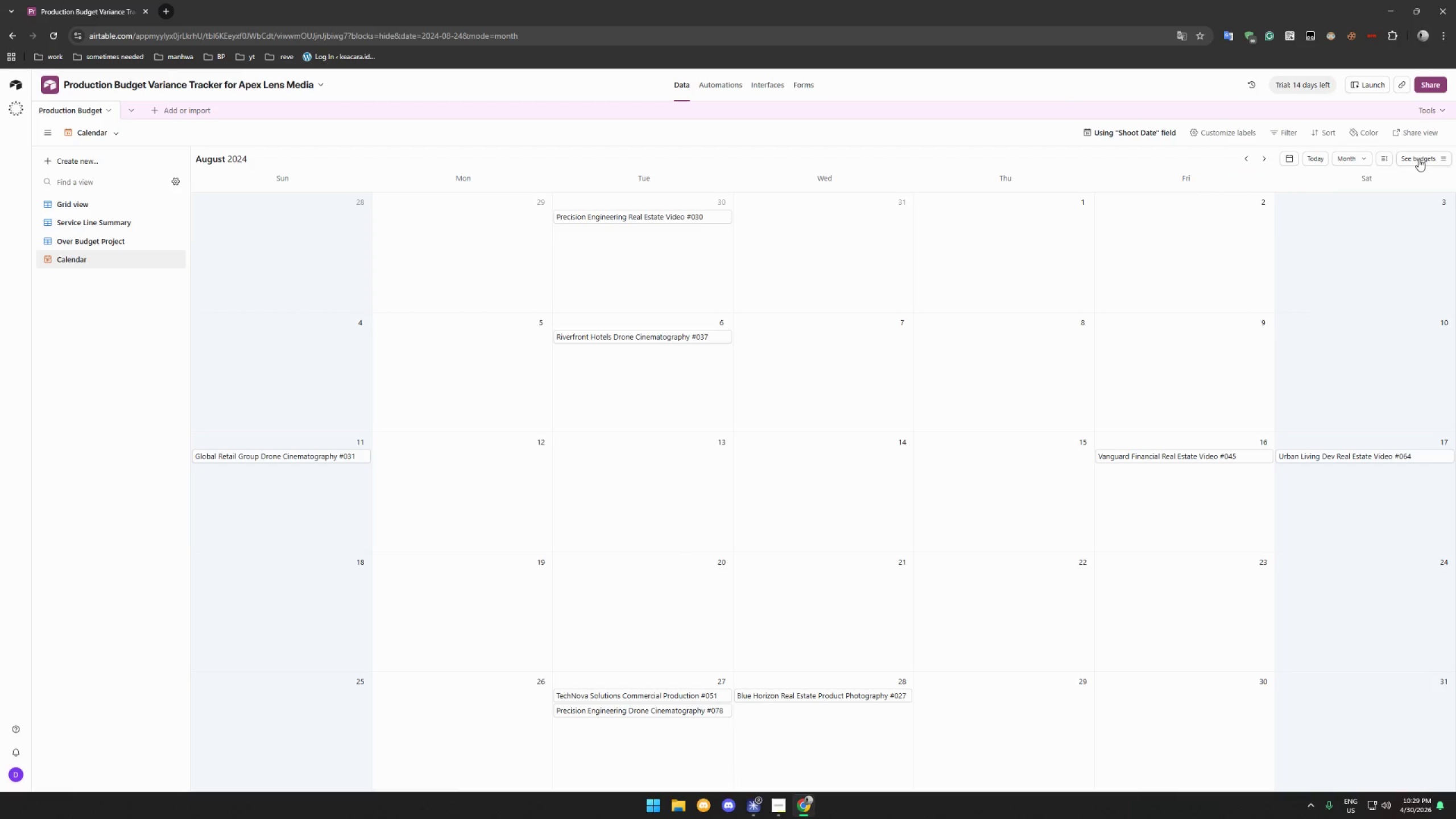 
left_click([1418, 159])
 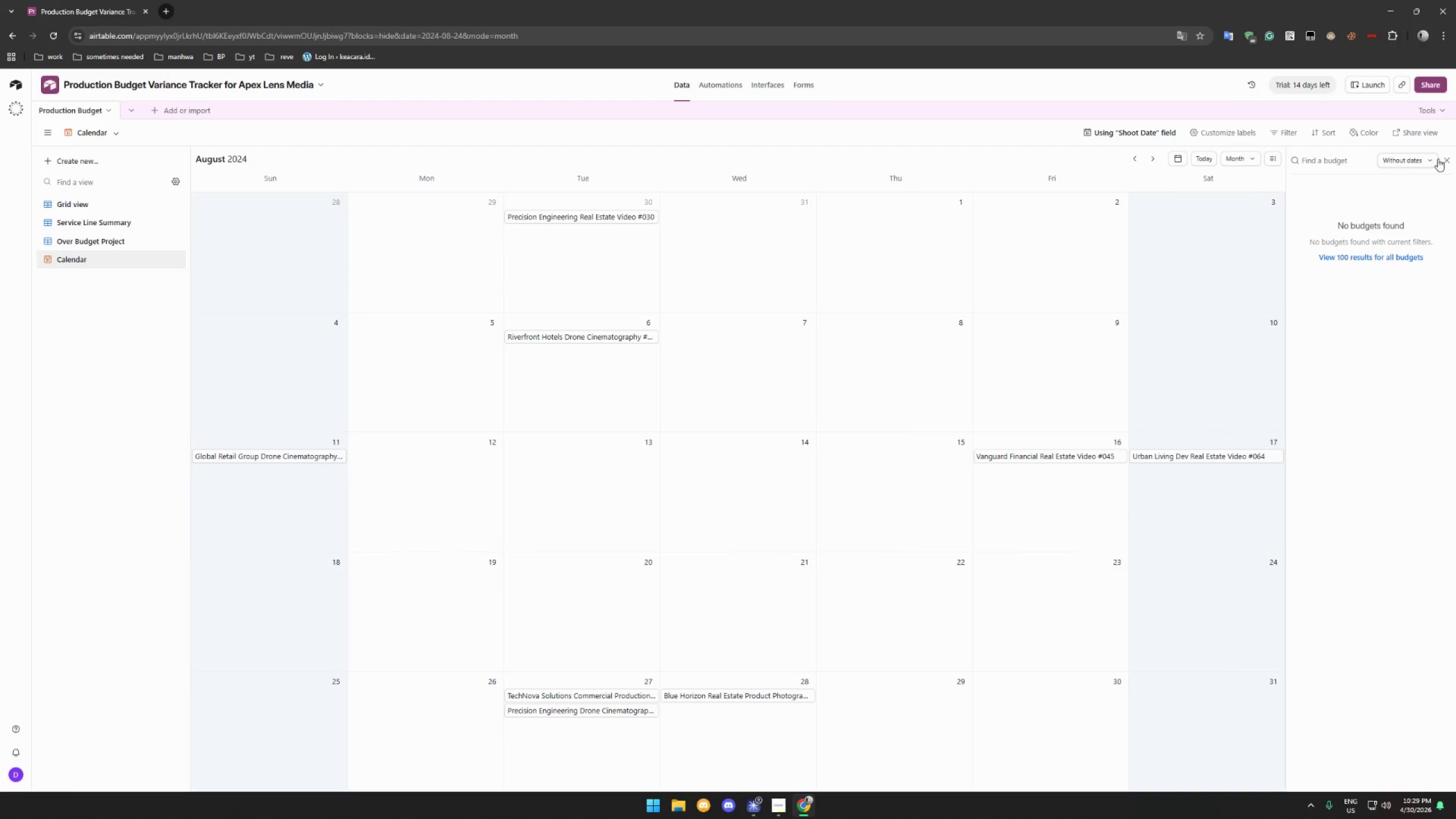 
left_click([1445, 159])
 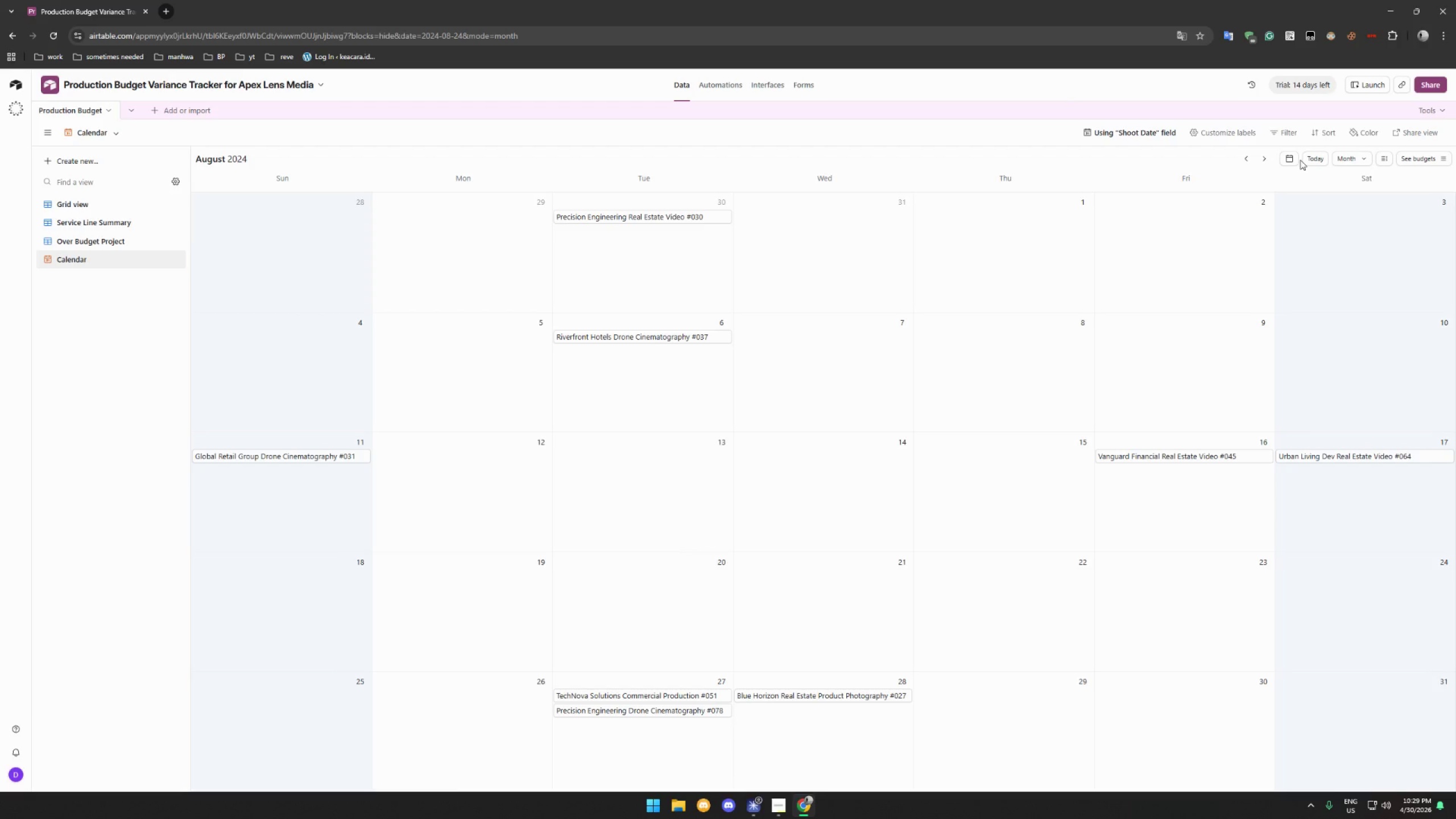 
wait(16.52)
 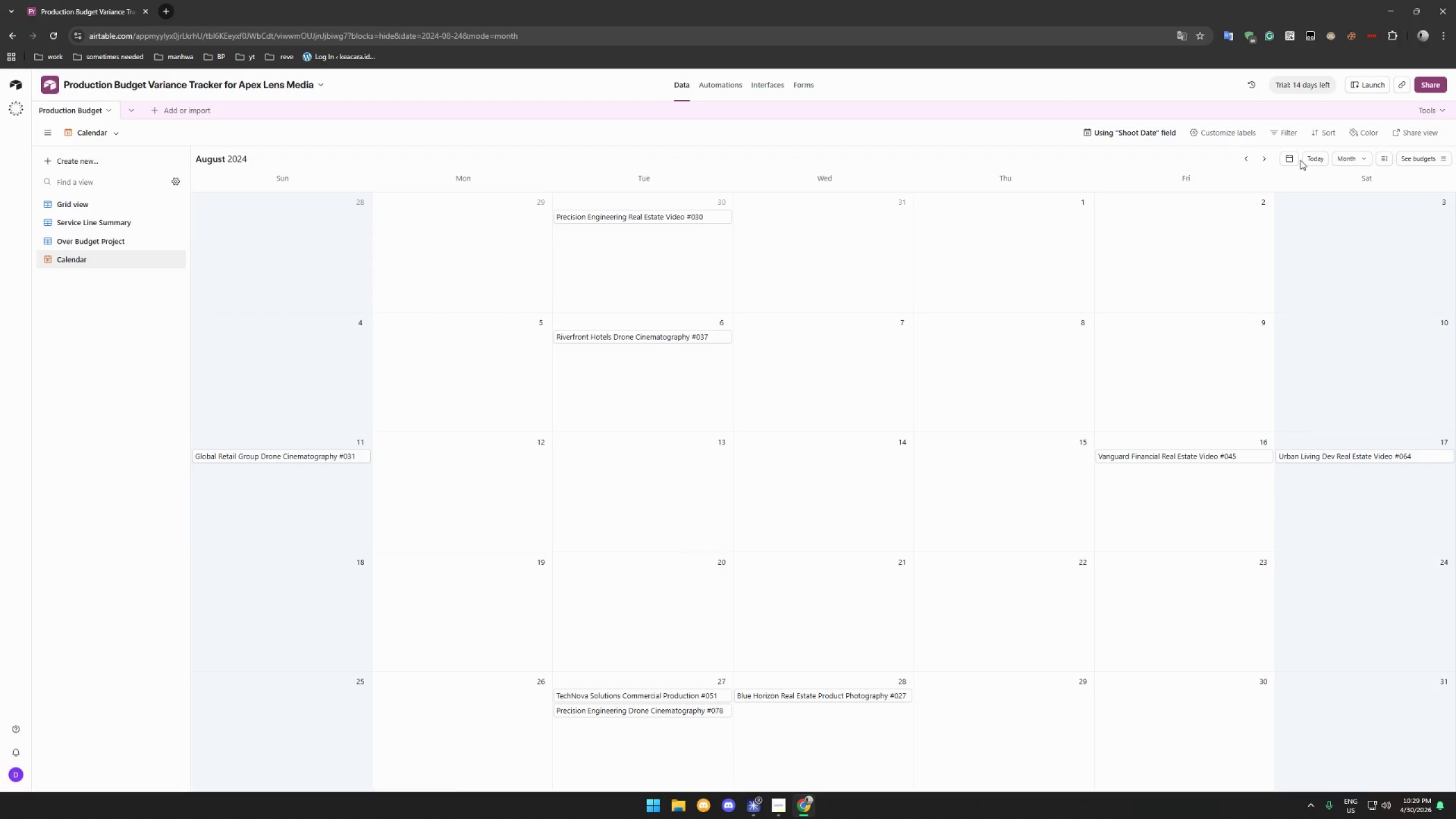 
left_click([1182, 180])
 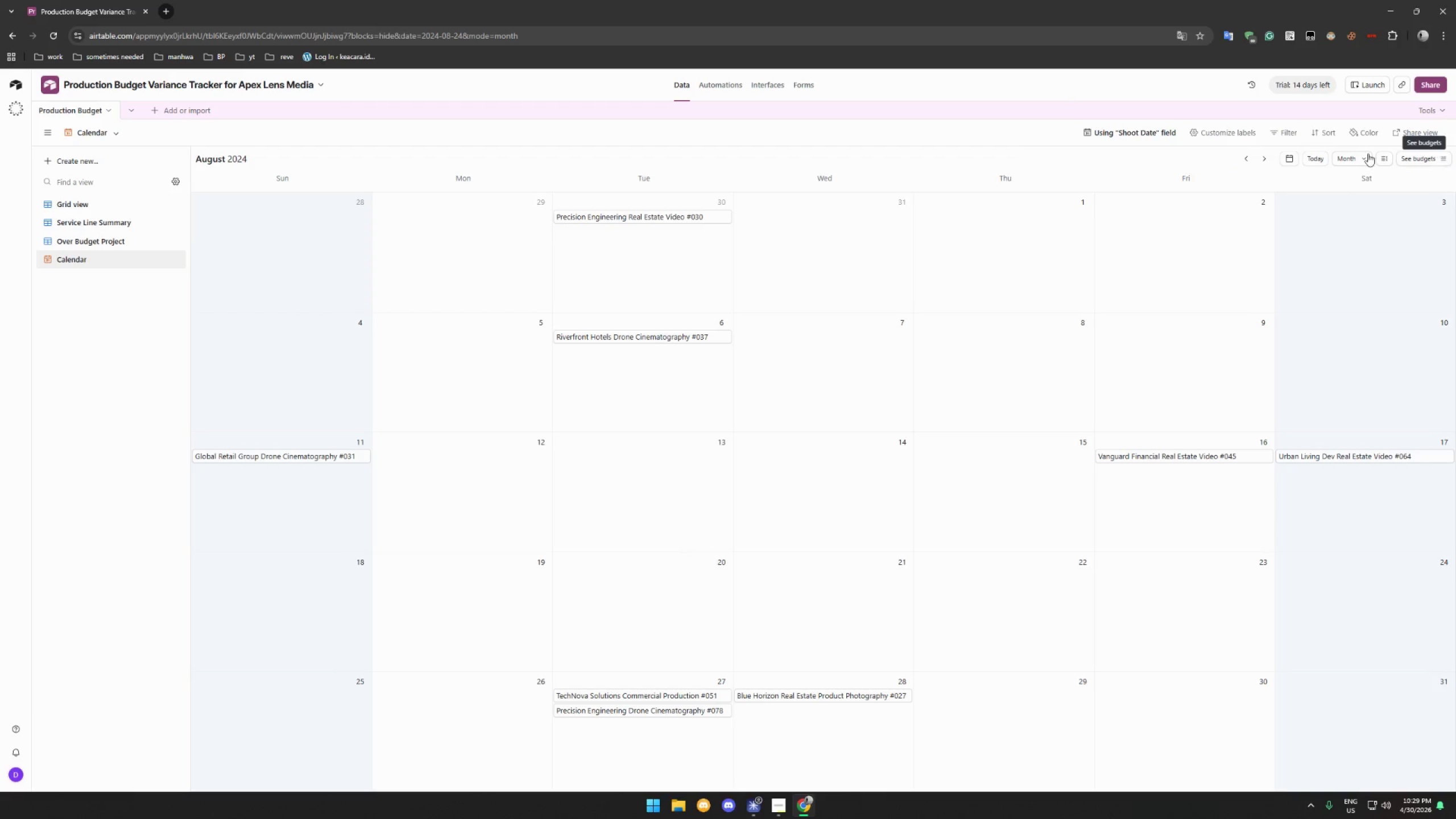 
scroll: coordinate [392, 193], scroll_direction: none, amount: 0.0
 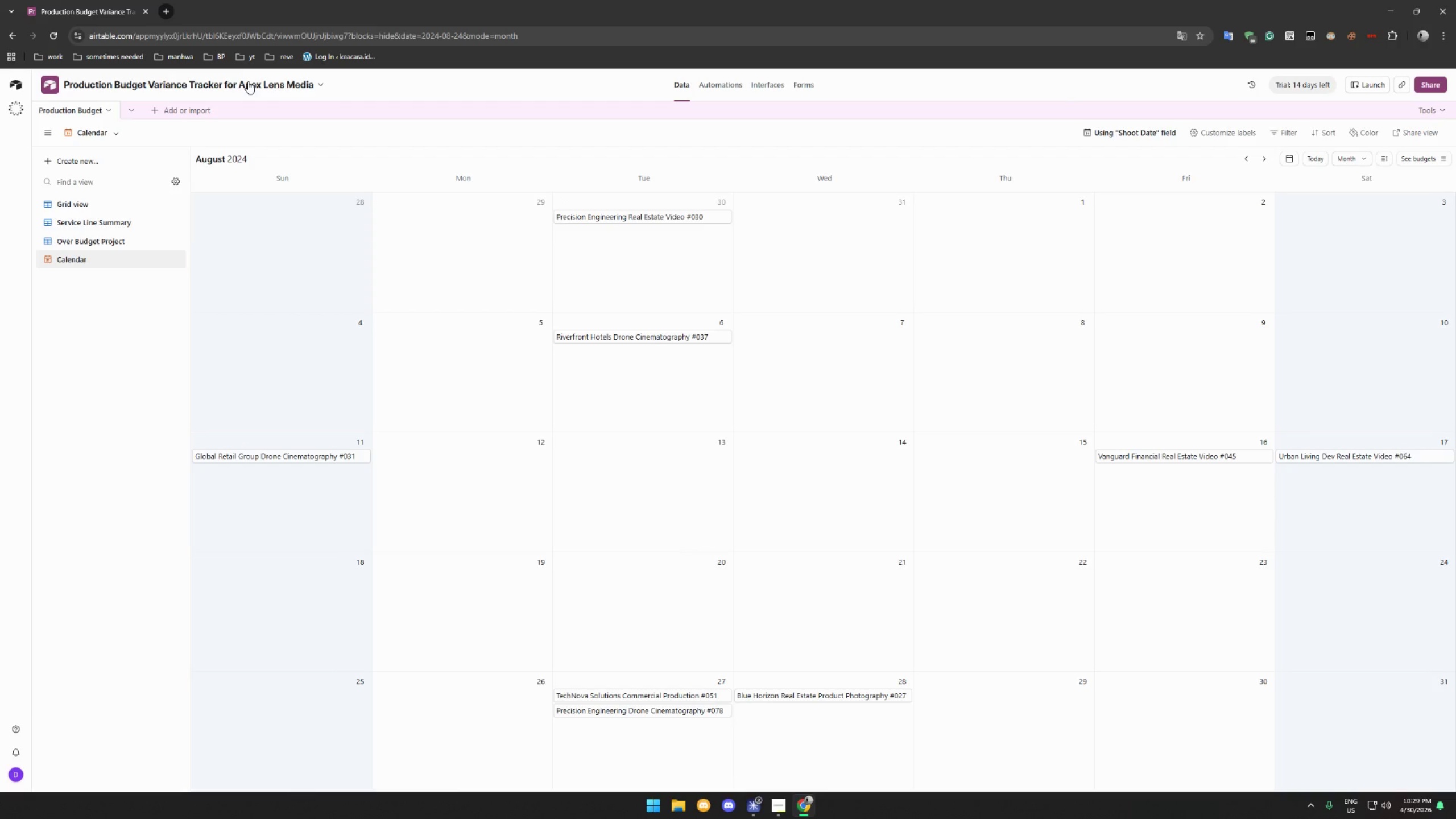 
wait(23.02)
 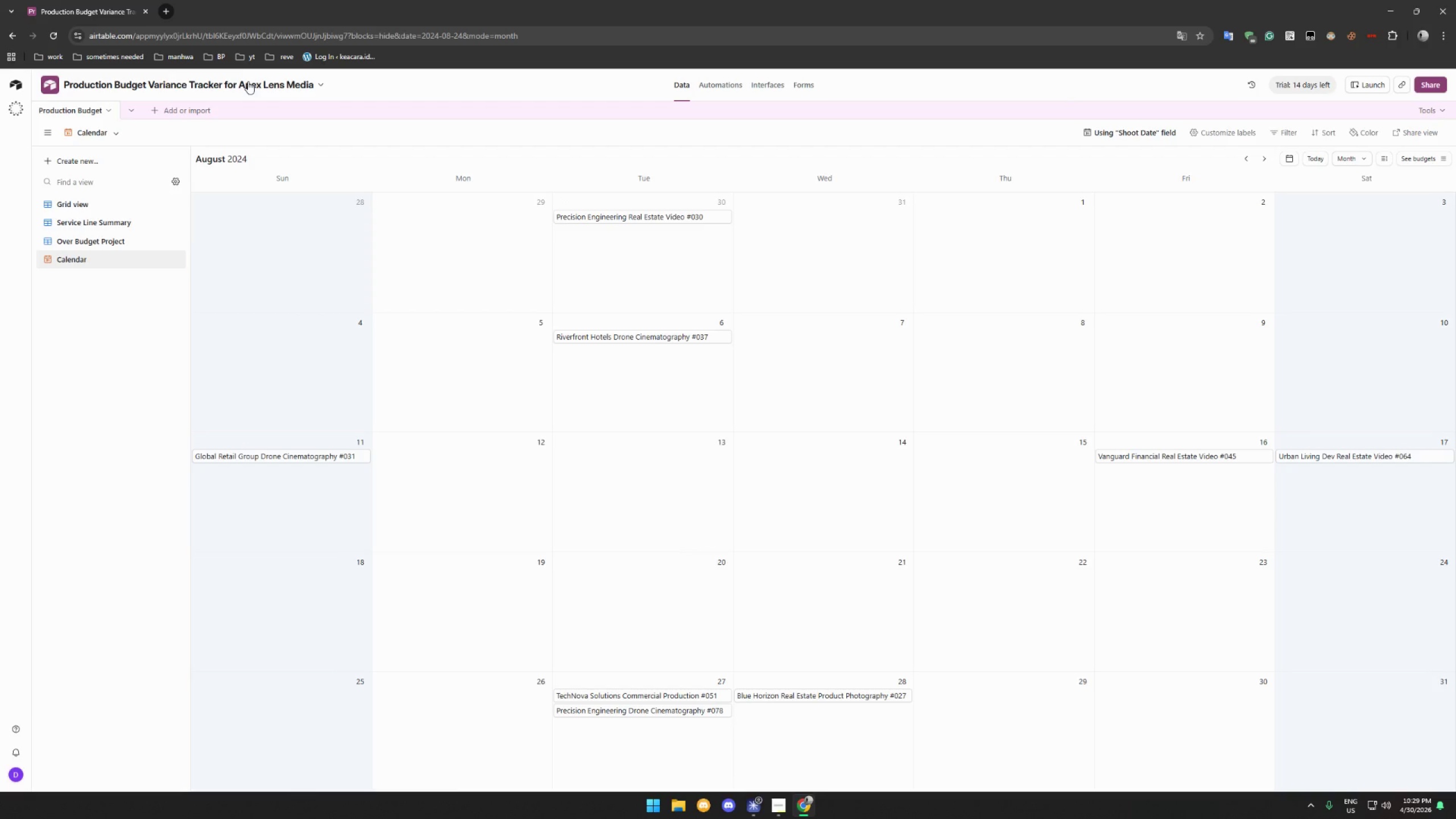 
mouse_move([1275, 163])
 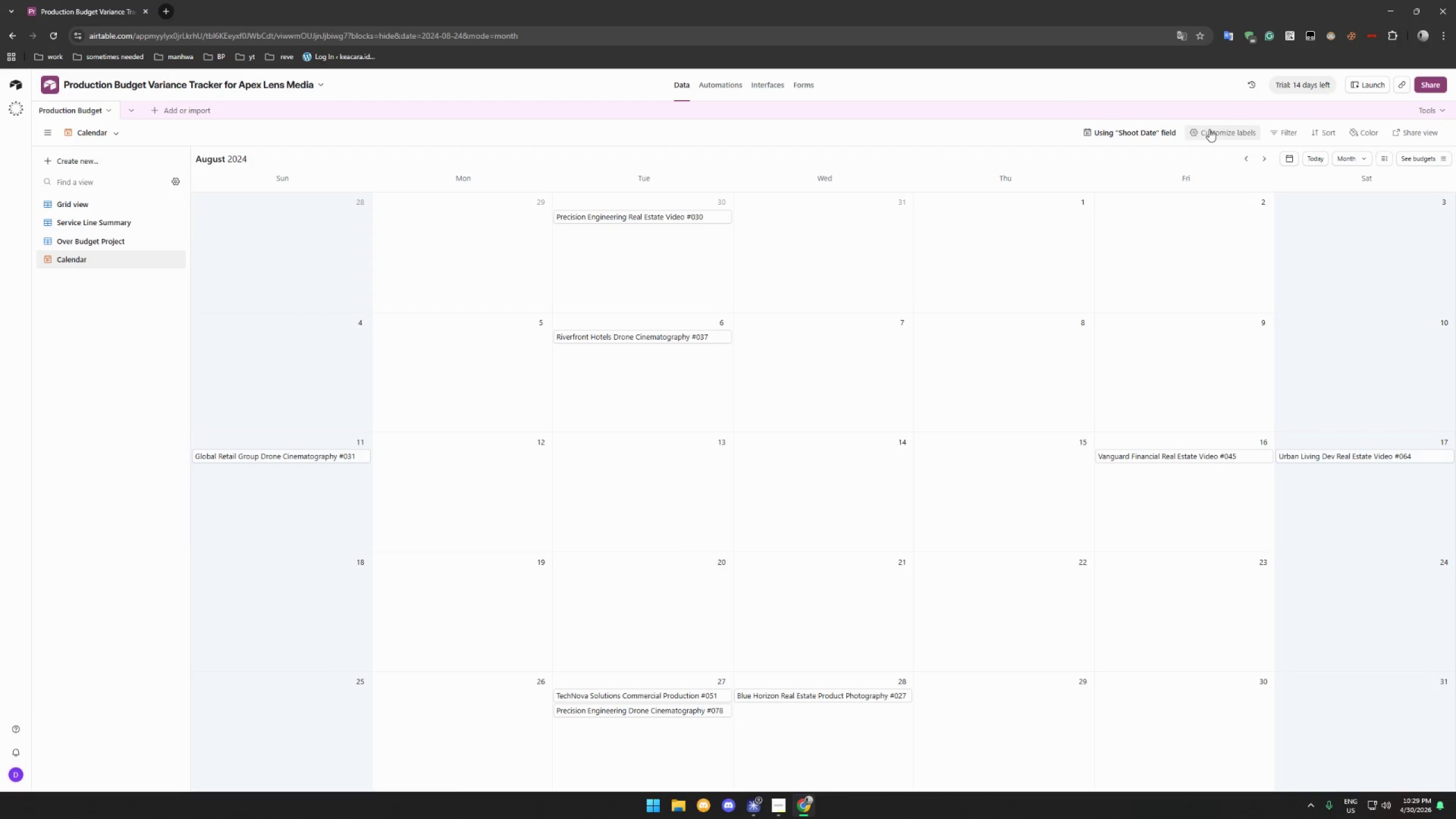 
left_click([1209, 129])
 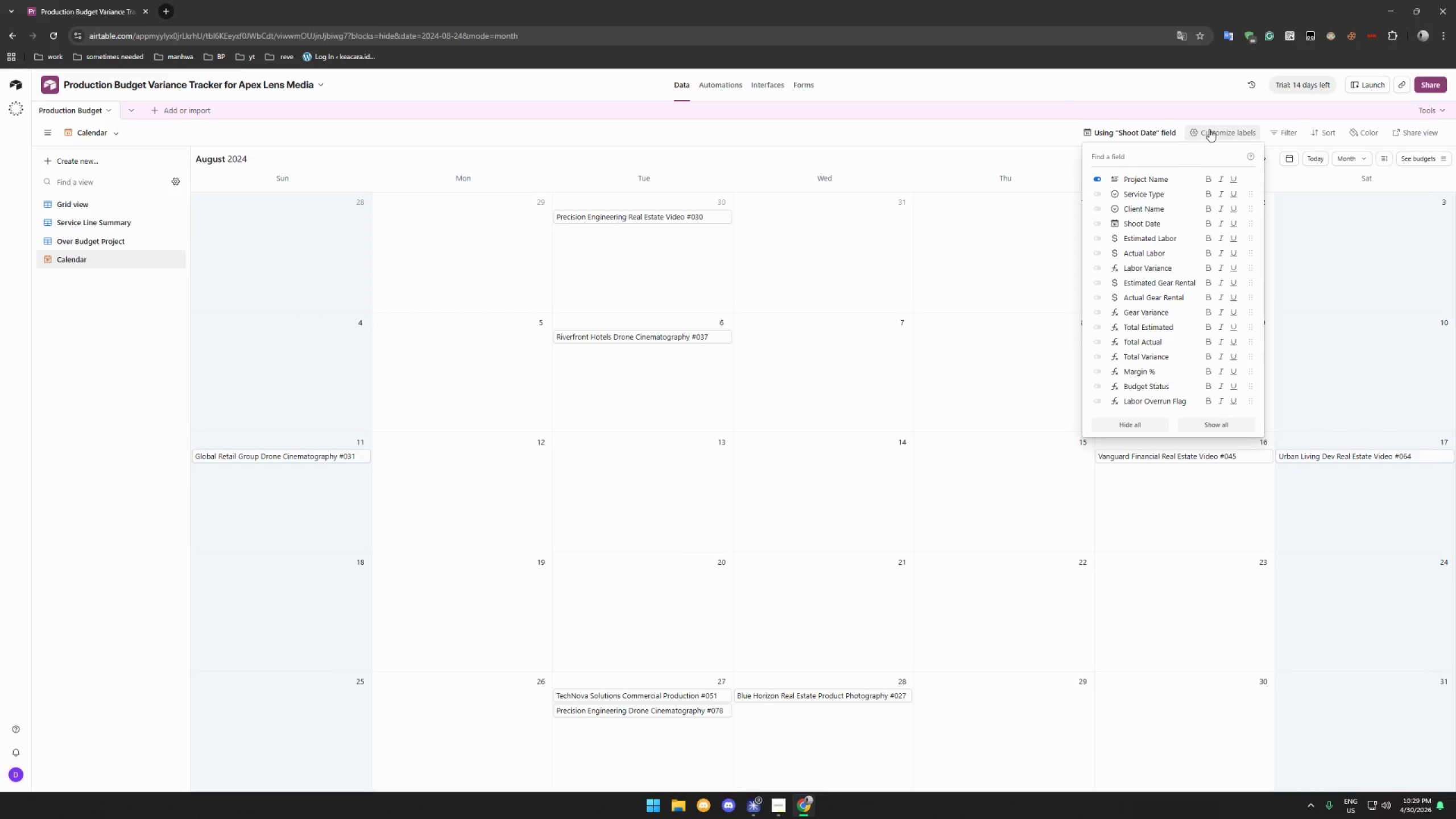 
left_click([1209, 129])
 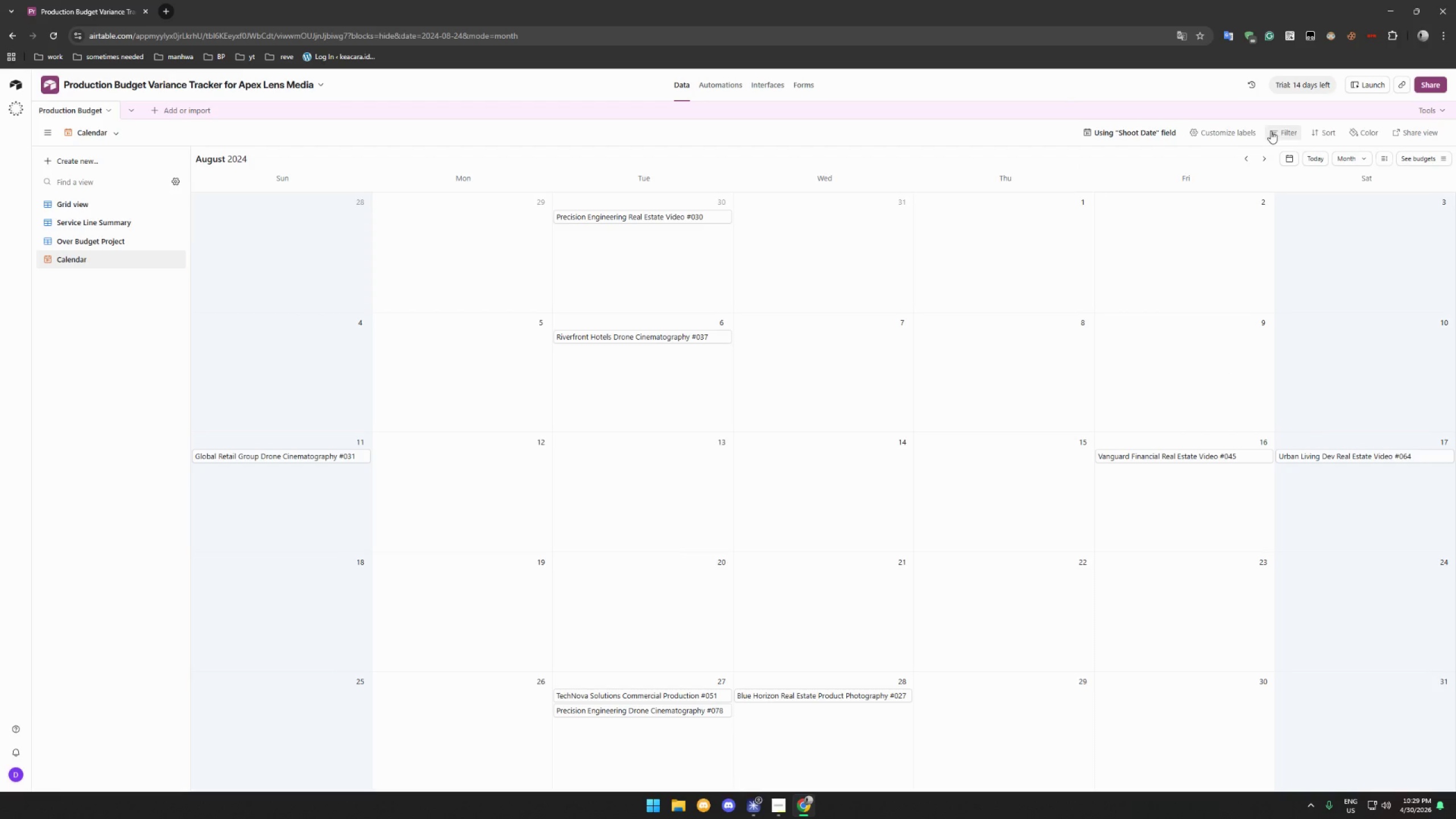 
left_click([1239, 131])
 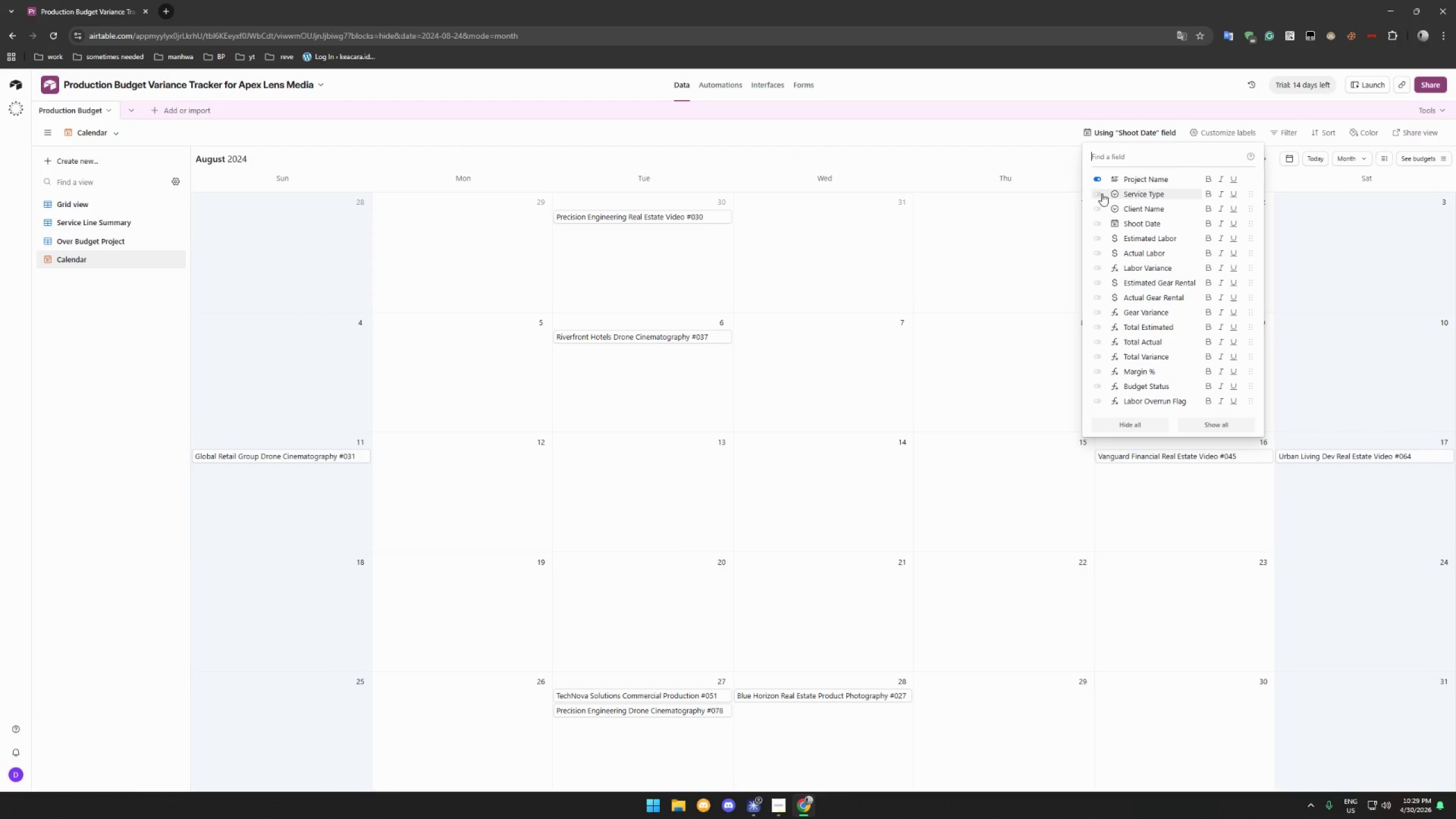 
left_click([1093, 193])
 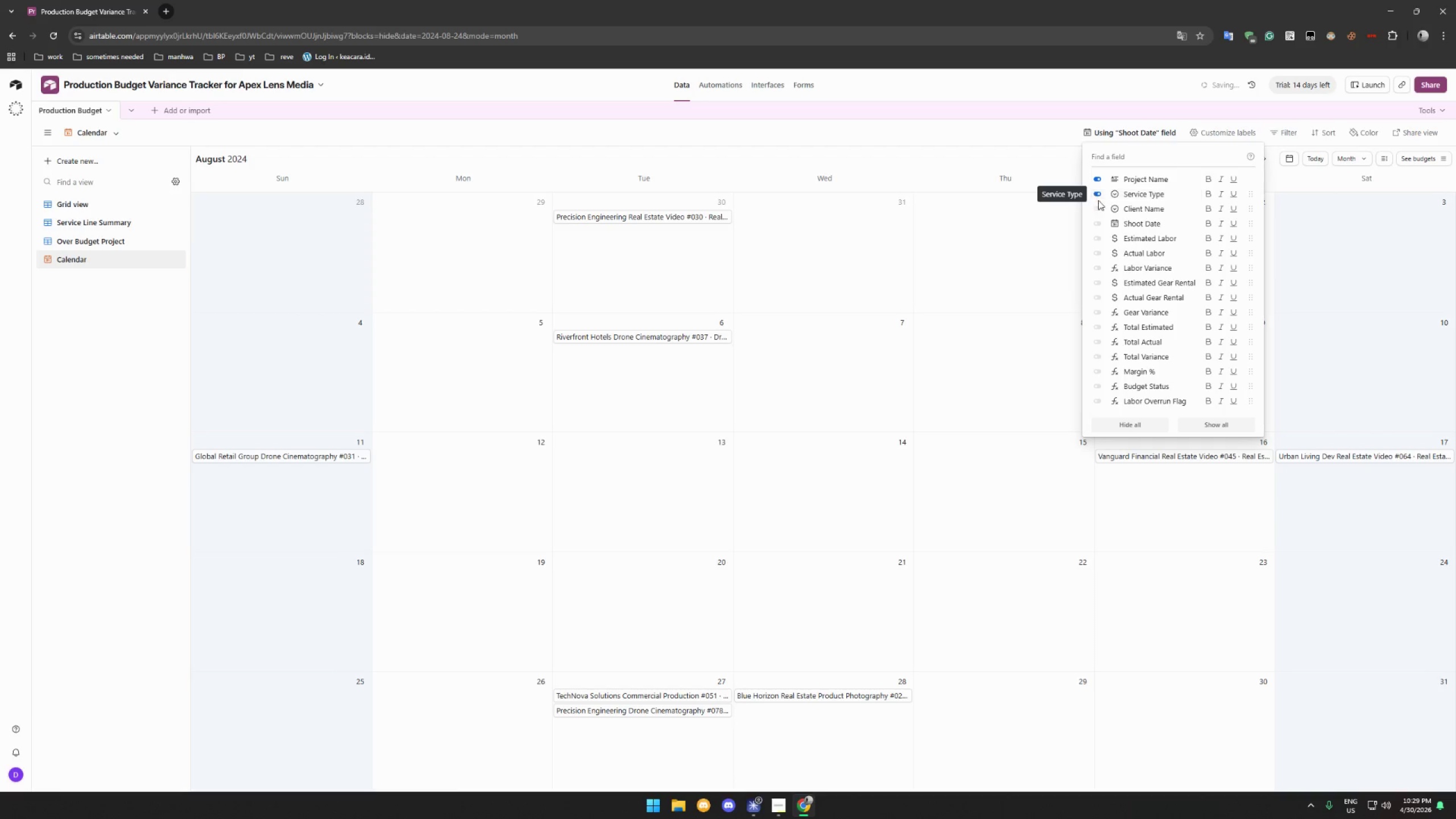 
left_click([1100, 204])
 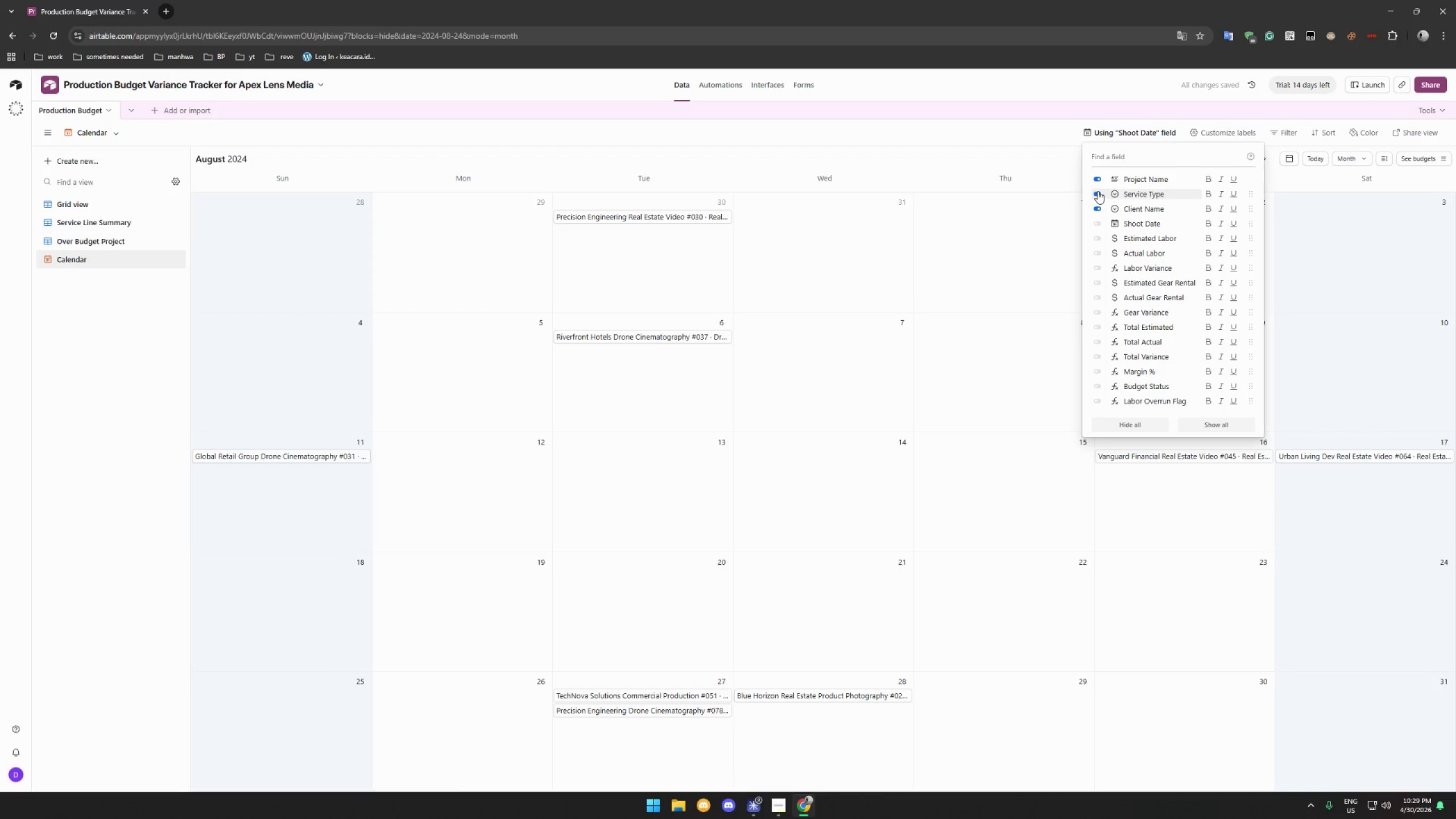 
double_click([1097, 209])
 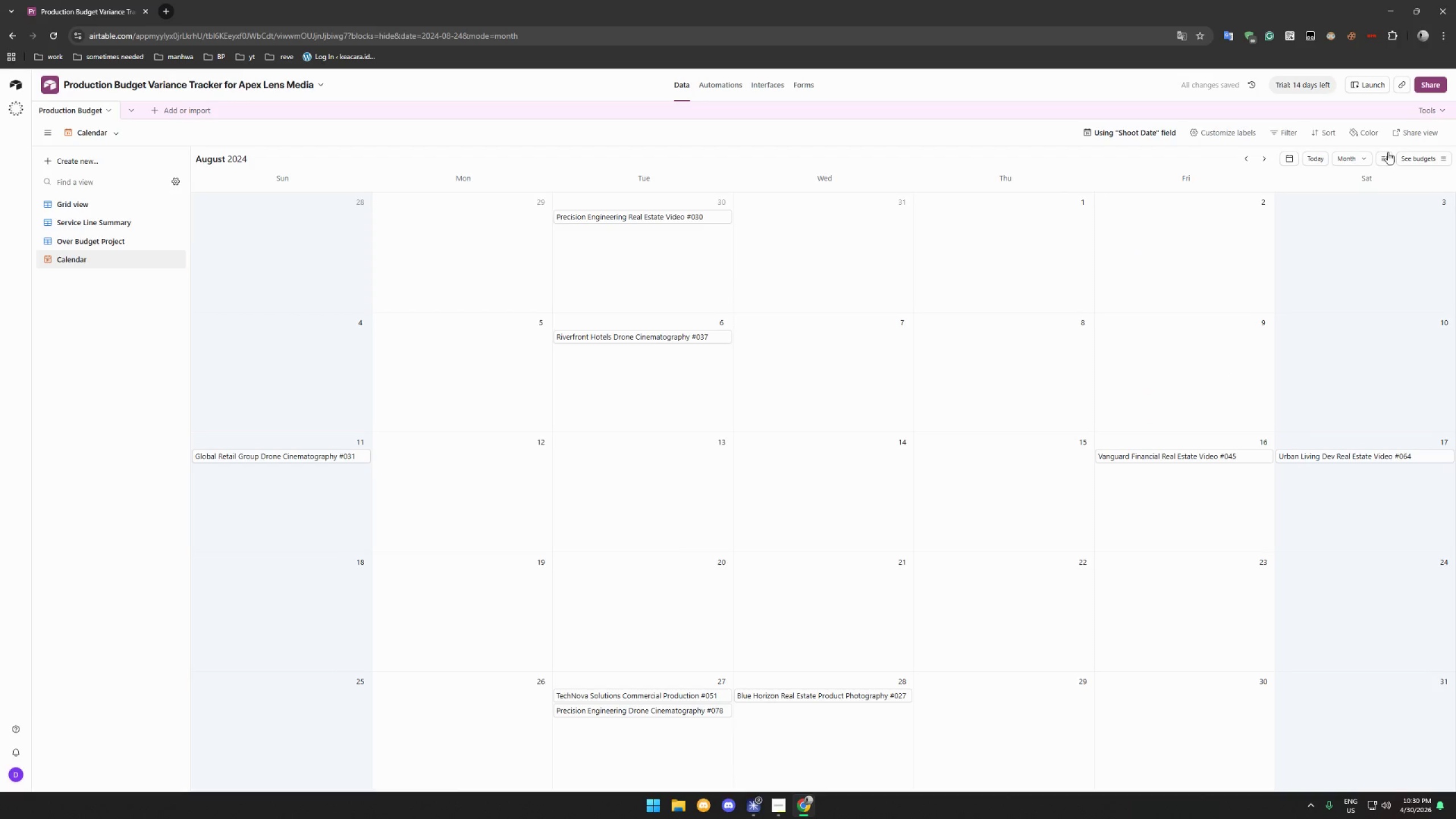 
wait(5.73)
 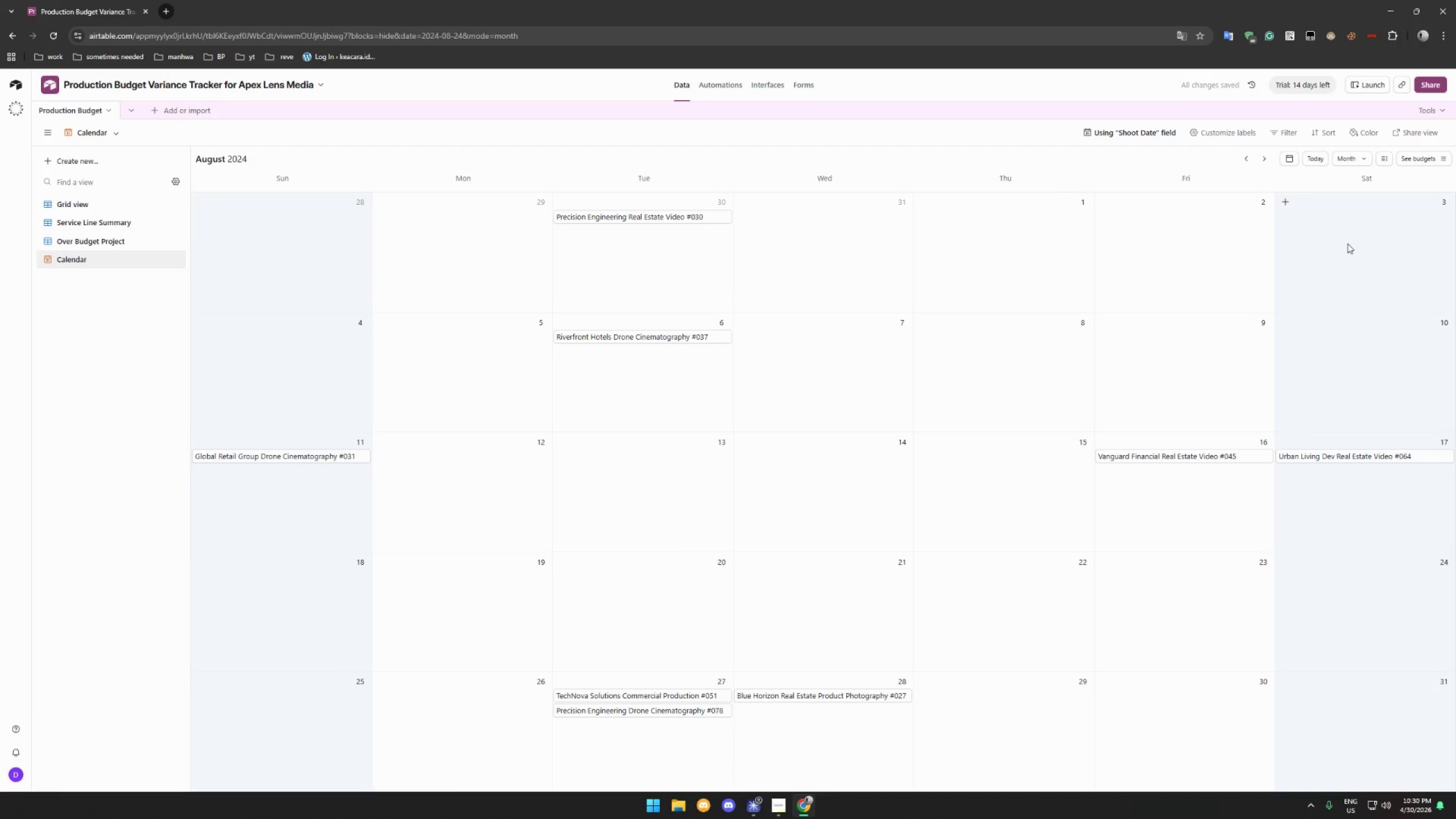 
scroll: coordinate [1165, 312], scroll_direction: down, amount: 1.0
 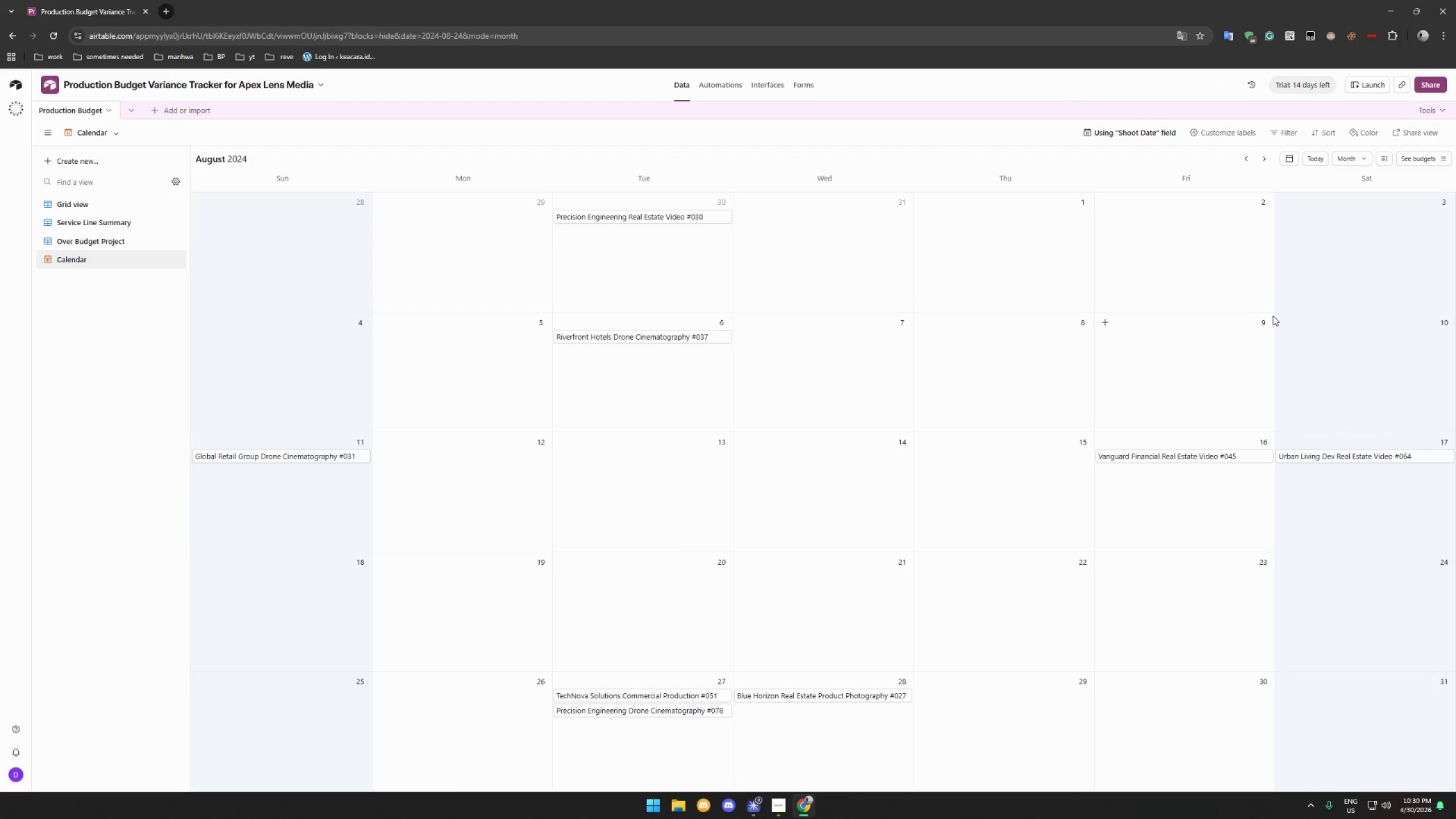 
left_click_drag(start_coordinate=[1274, 312], to_coordinate=[1228, 313])
 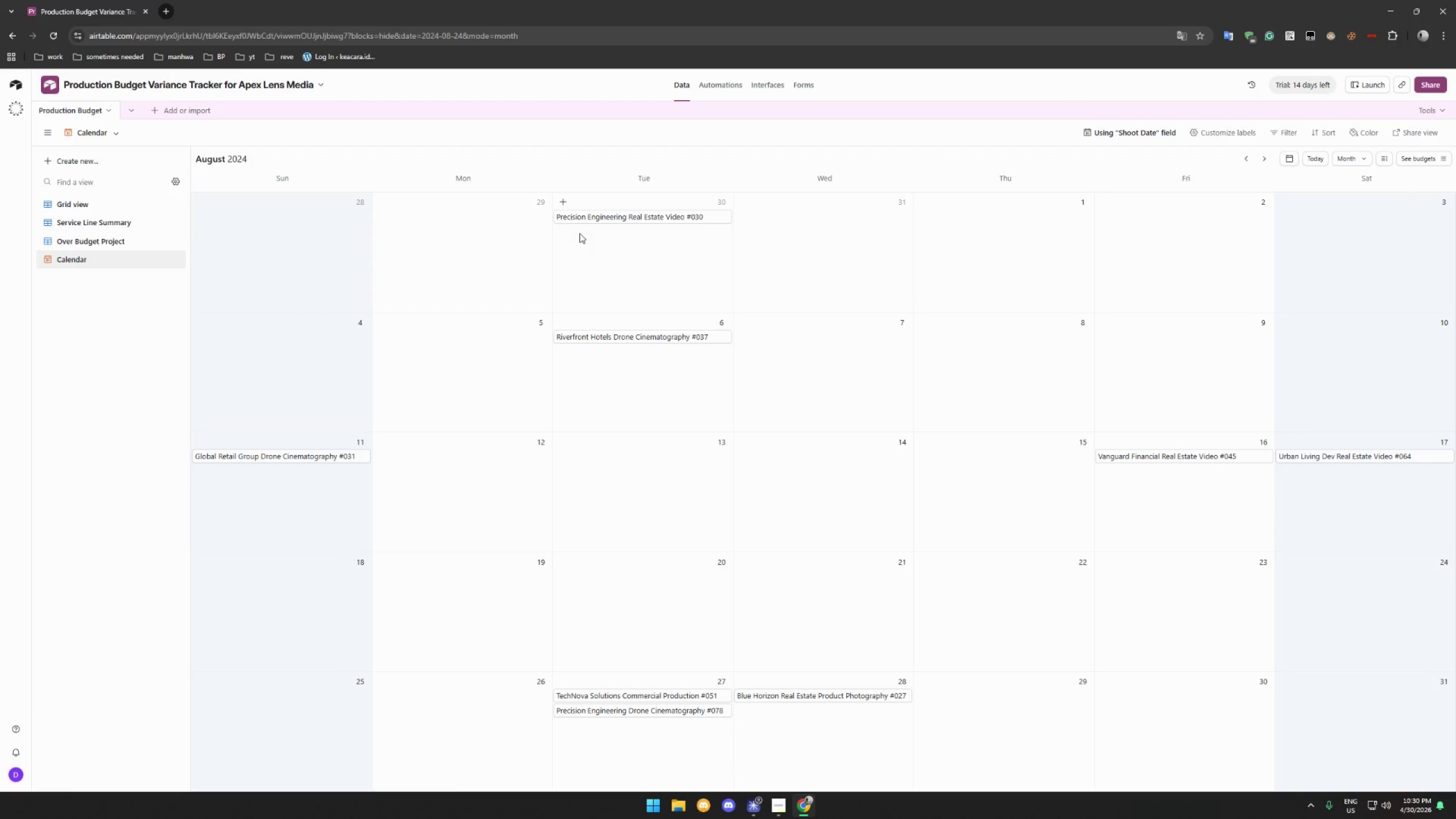 